 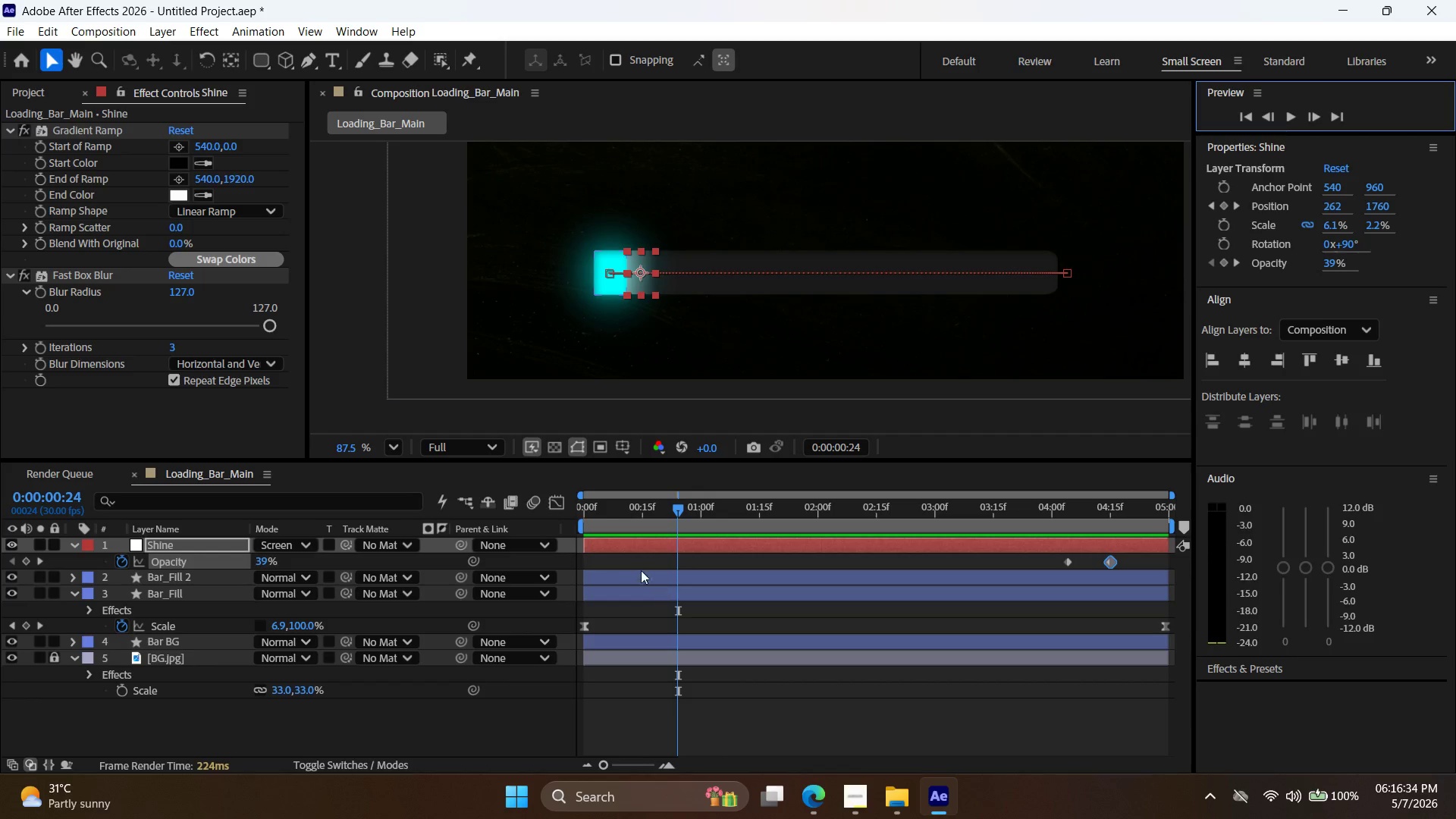 
left_click([748, 637])
 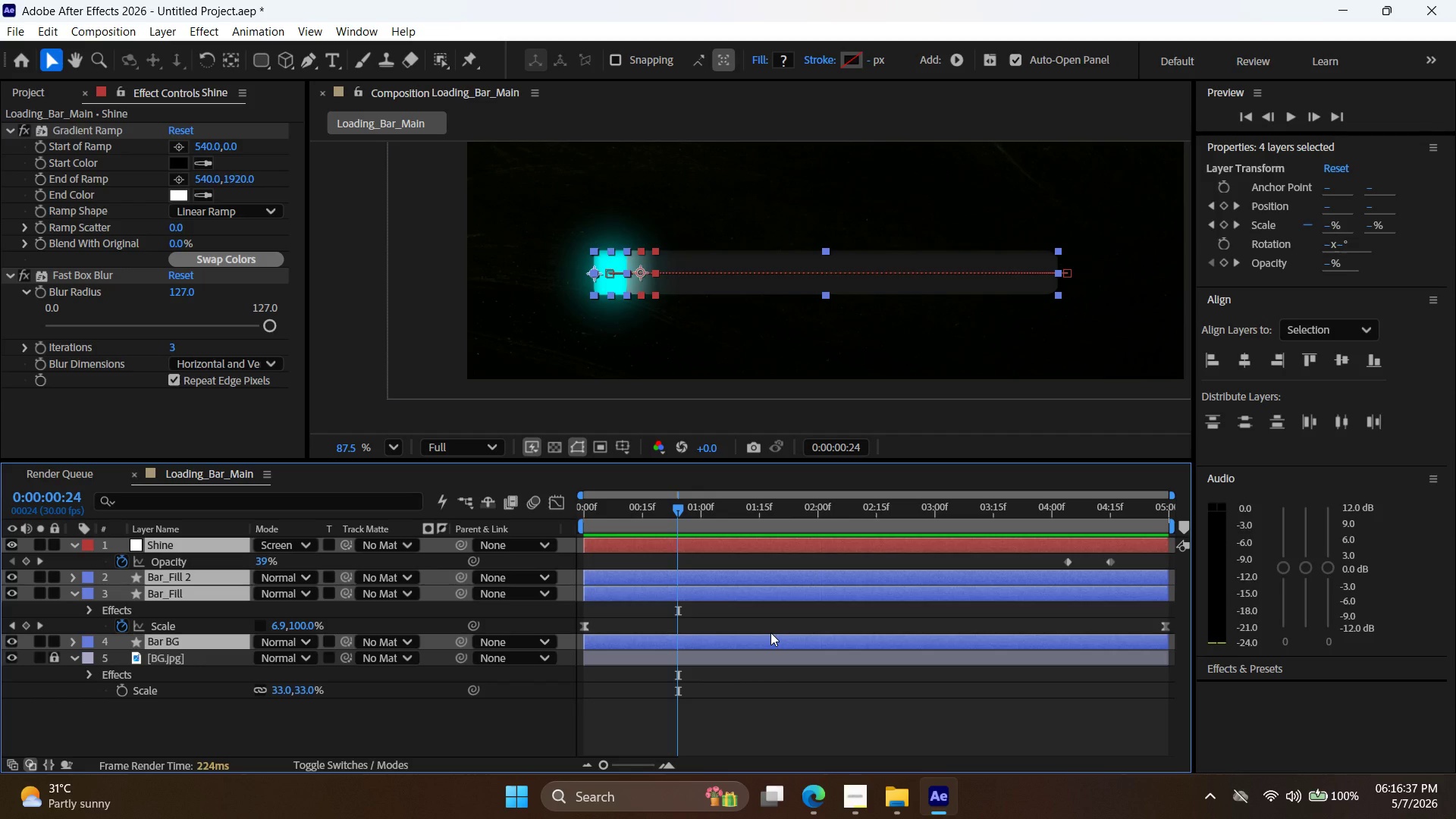 
hold_key(key=ArrowUp, duration=1.17)
 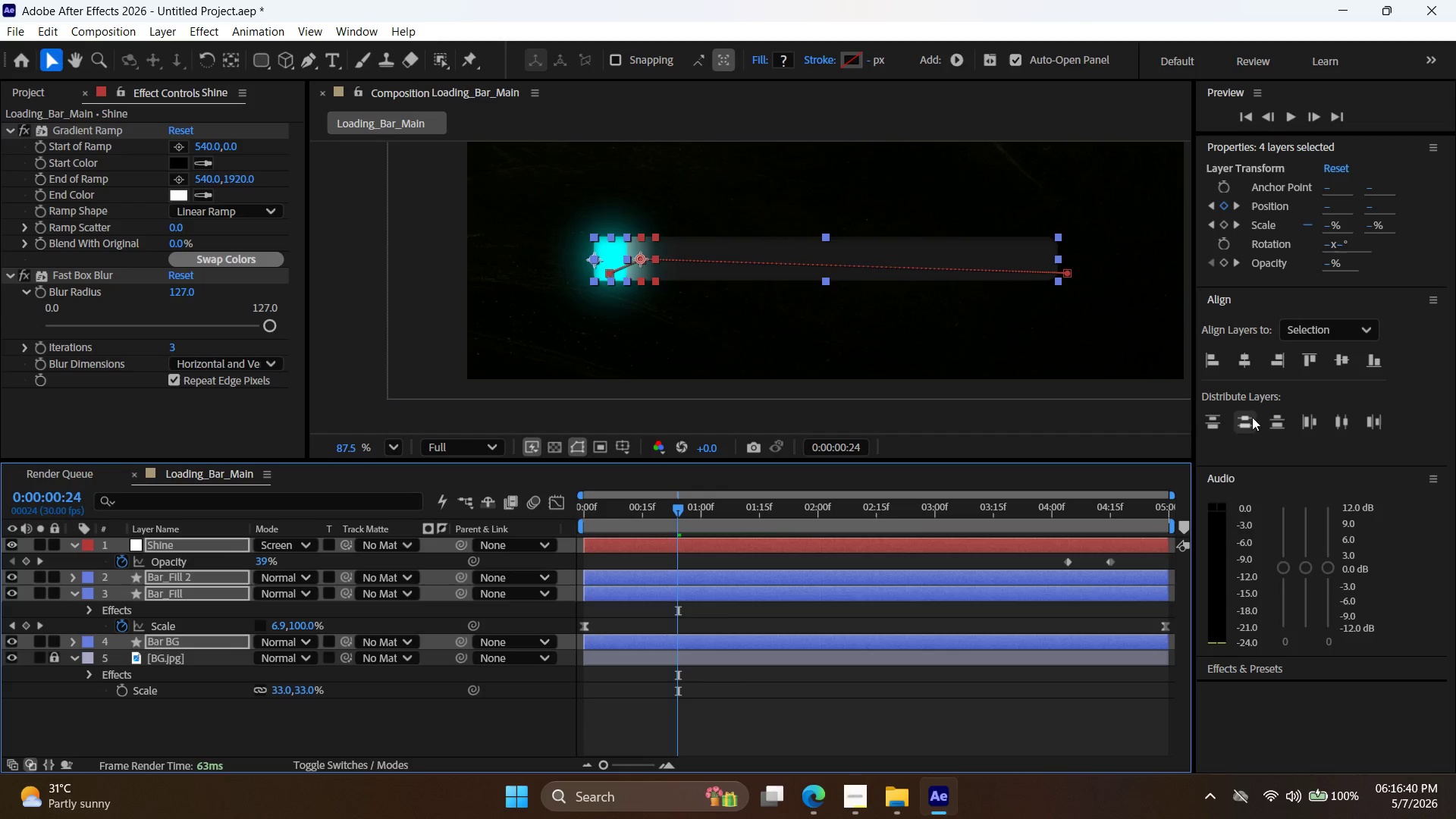 
left_click([1247, 362])
 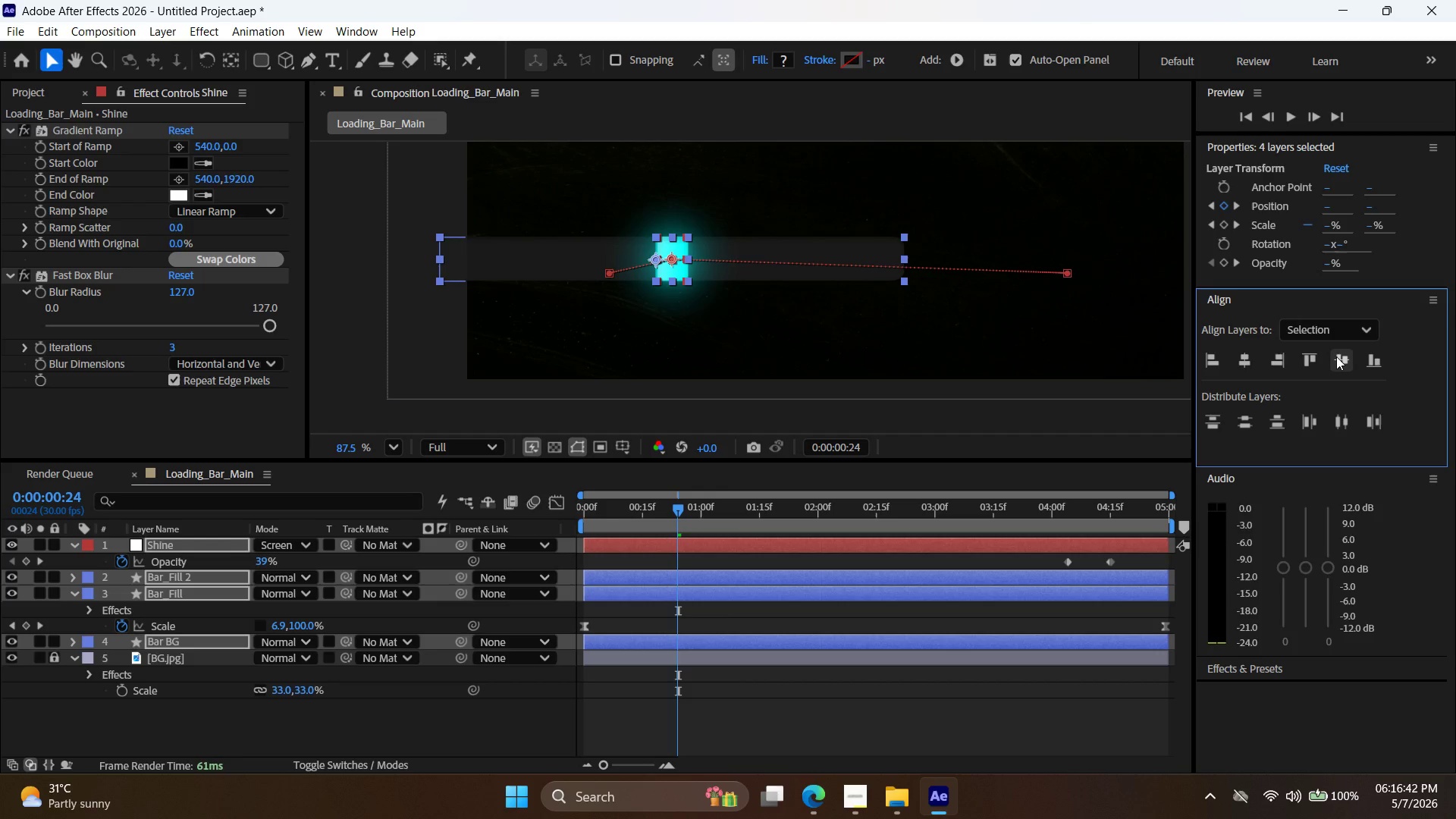 
key(Control+Z)
 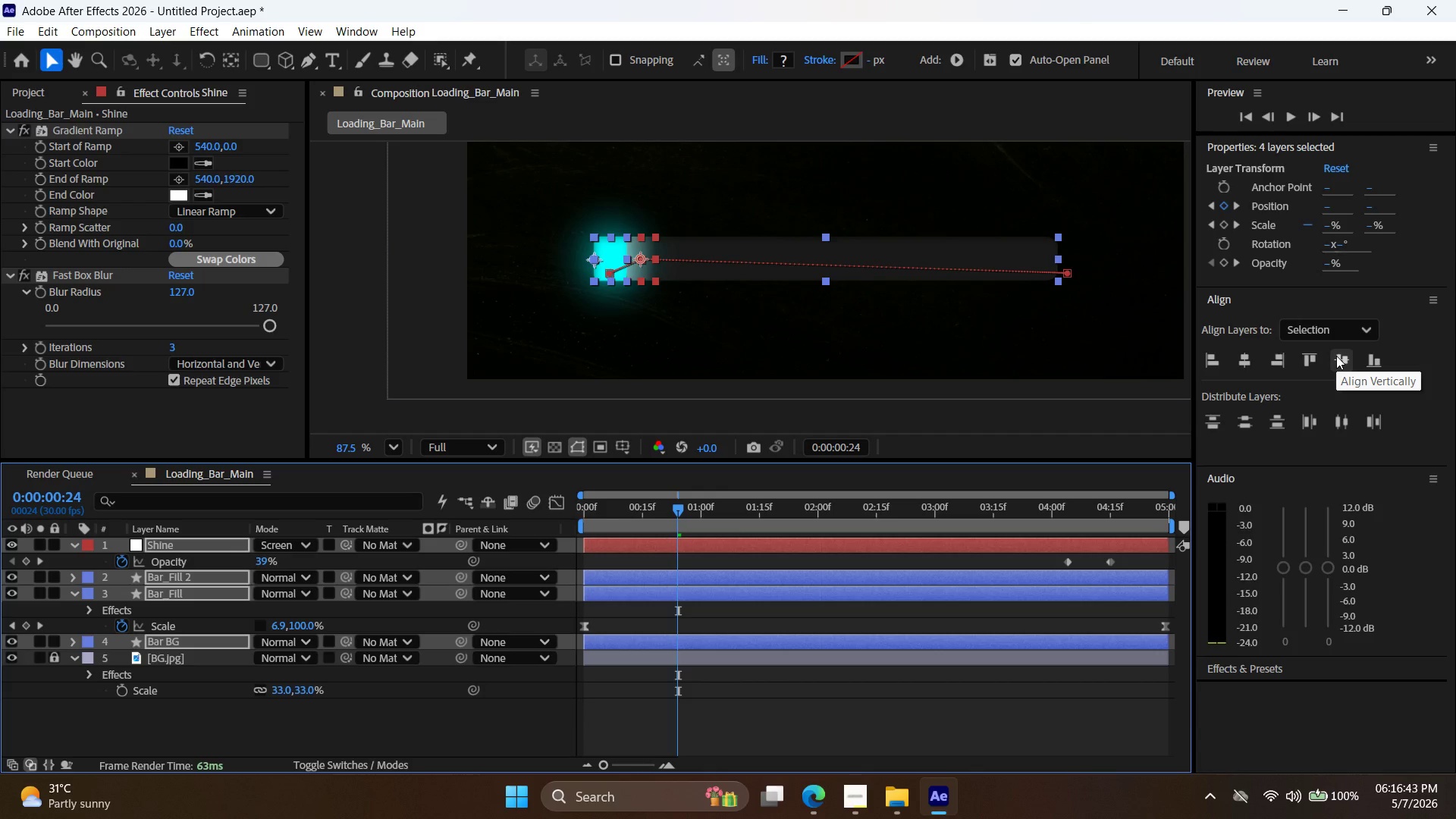 
left_click([1336, 356])
 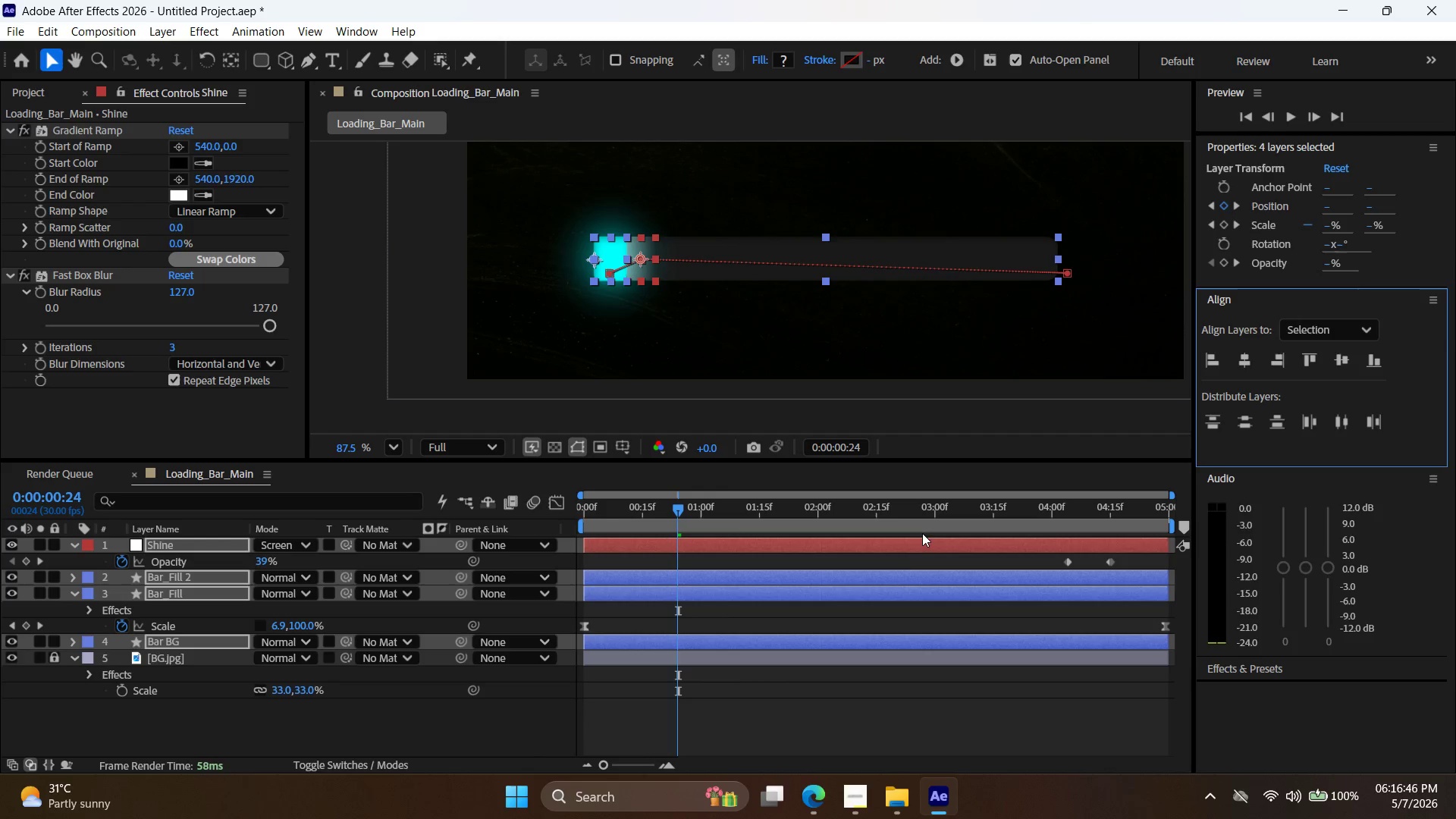 
scroll: coordinate [885, 591], scroll_direction: up, amount: 3.0
 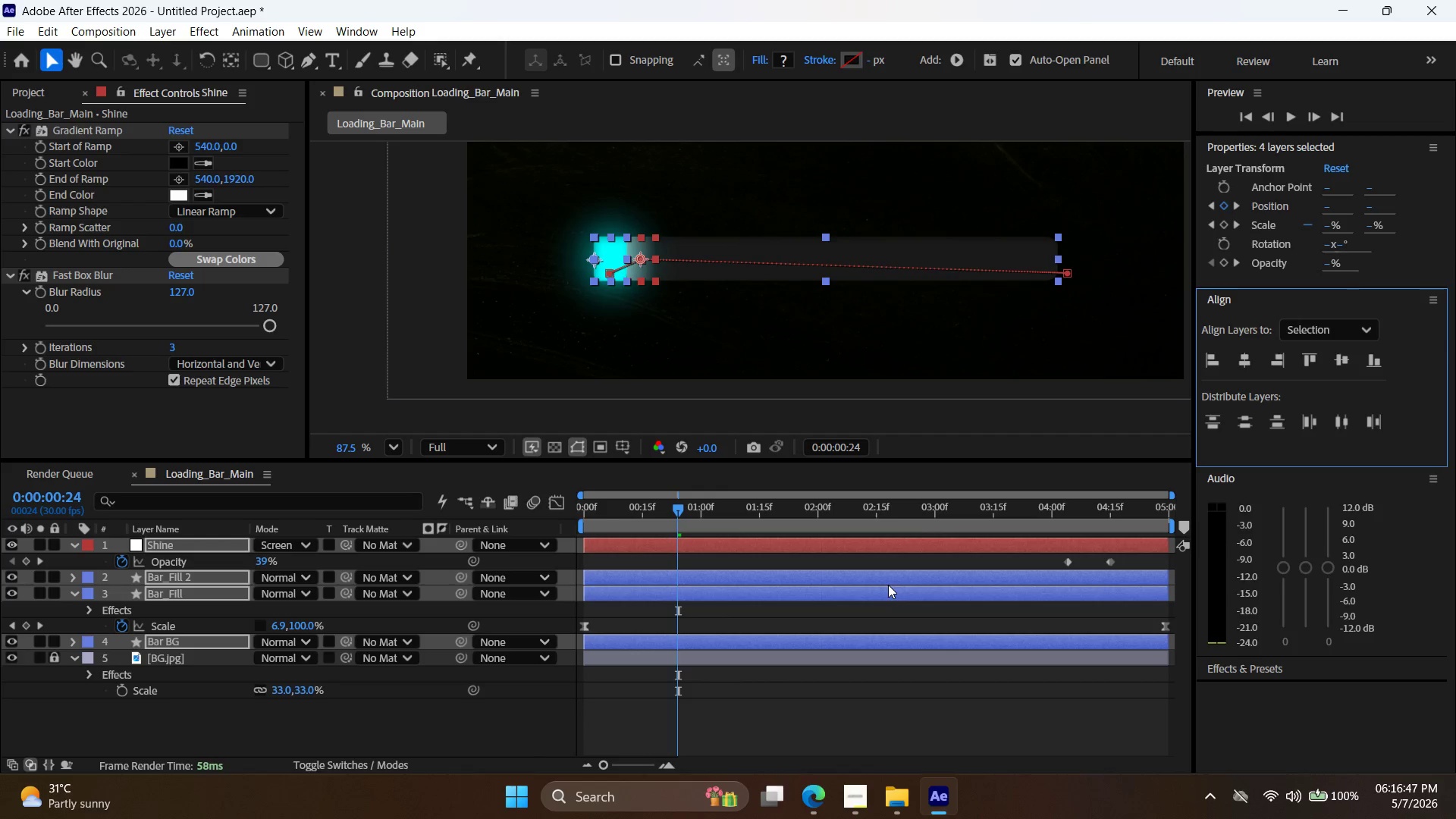 
scroll: coordinate [888, 587], scroll_direction: down, amount: 3.0
 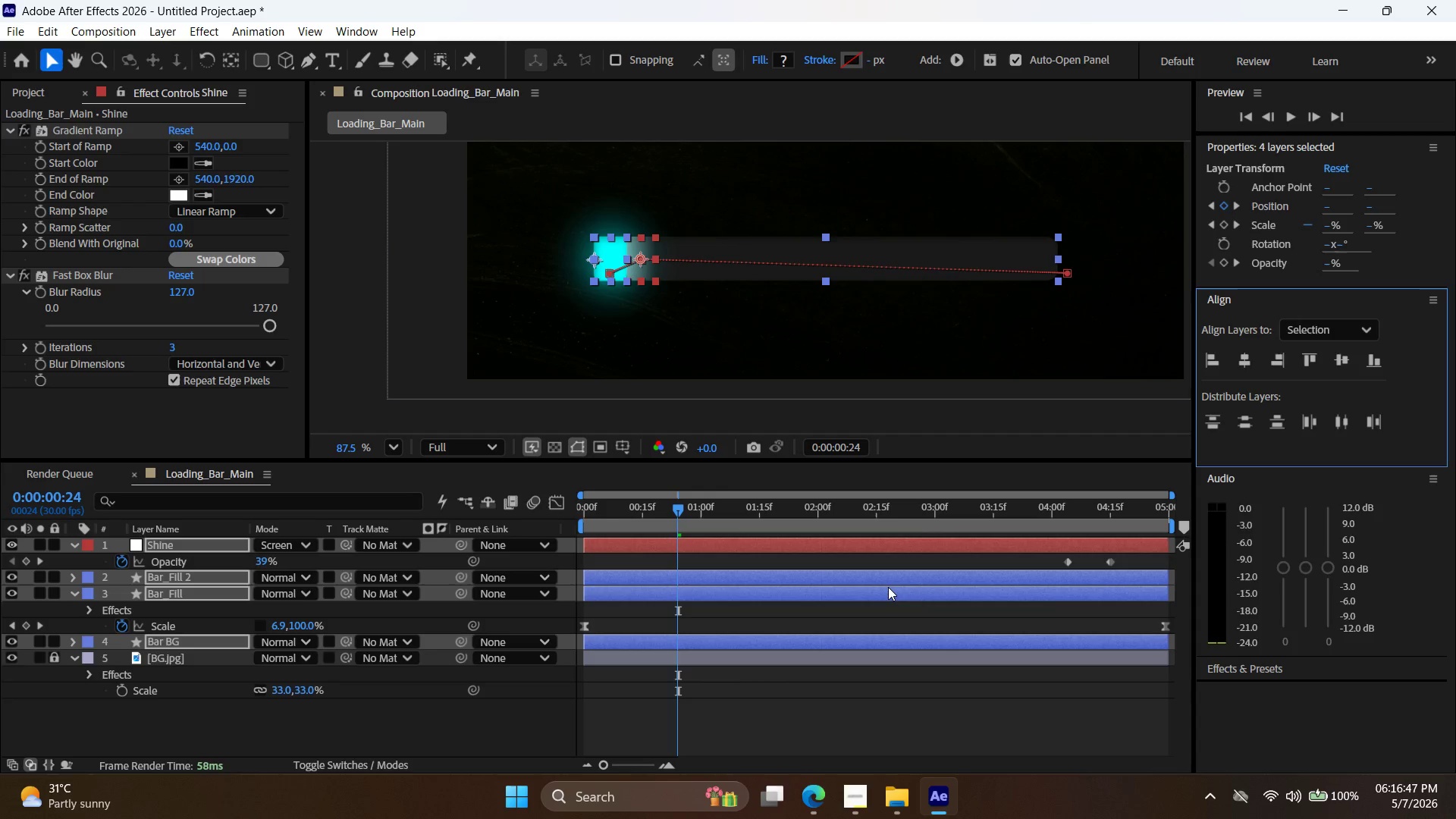 
key(Control+Z)
 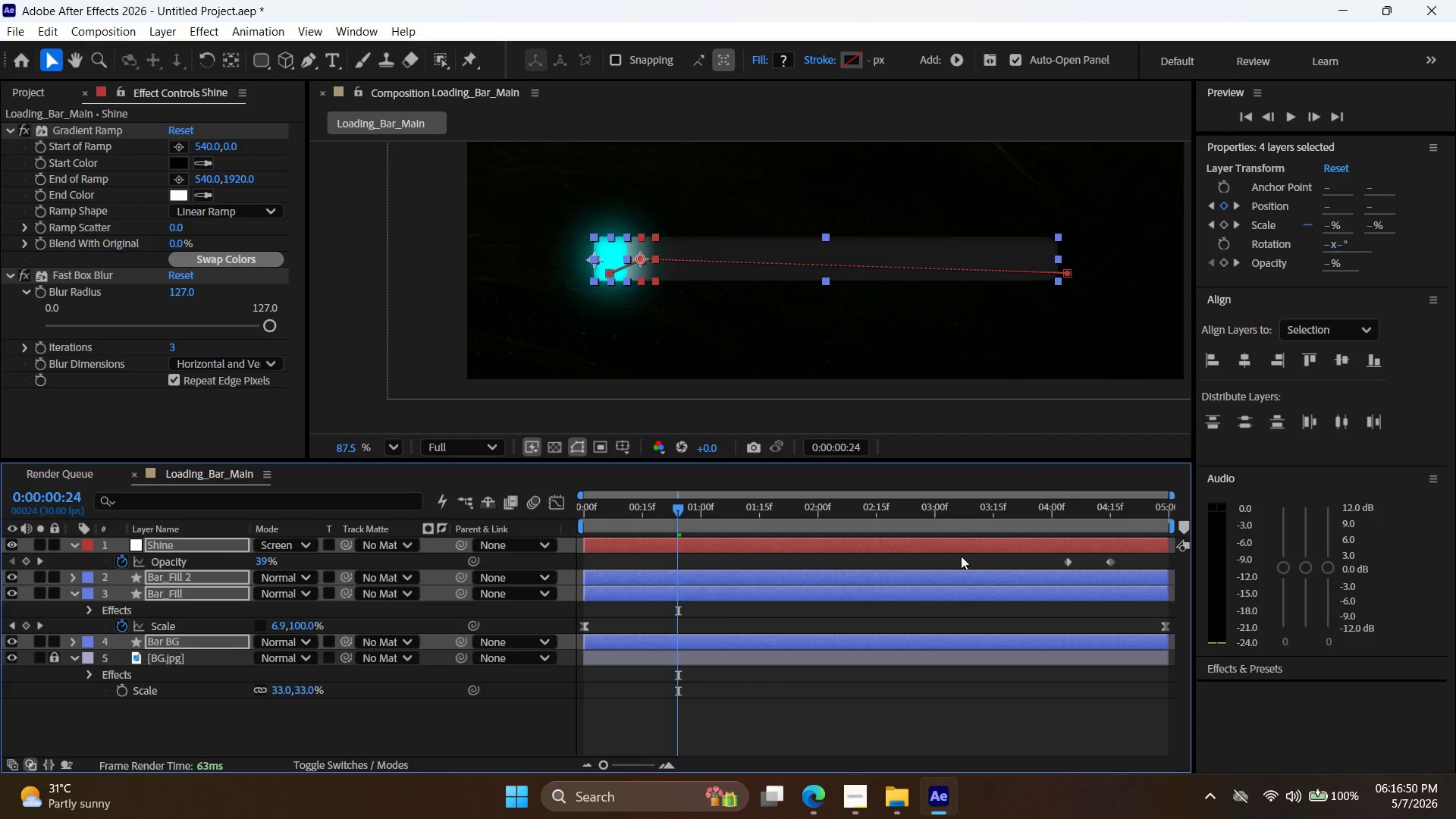 
left_click([890, 642])
 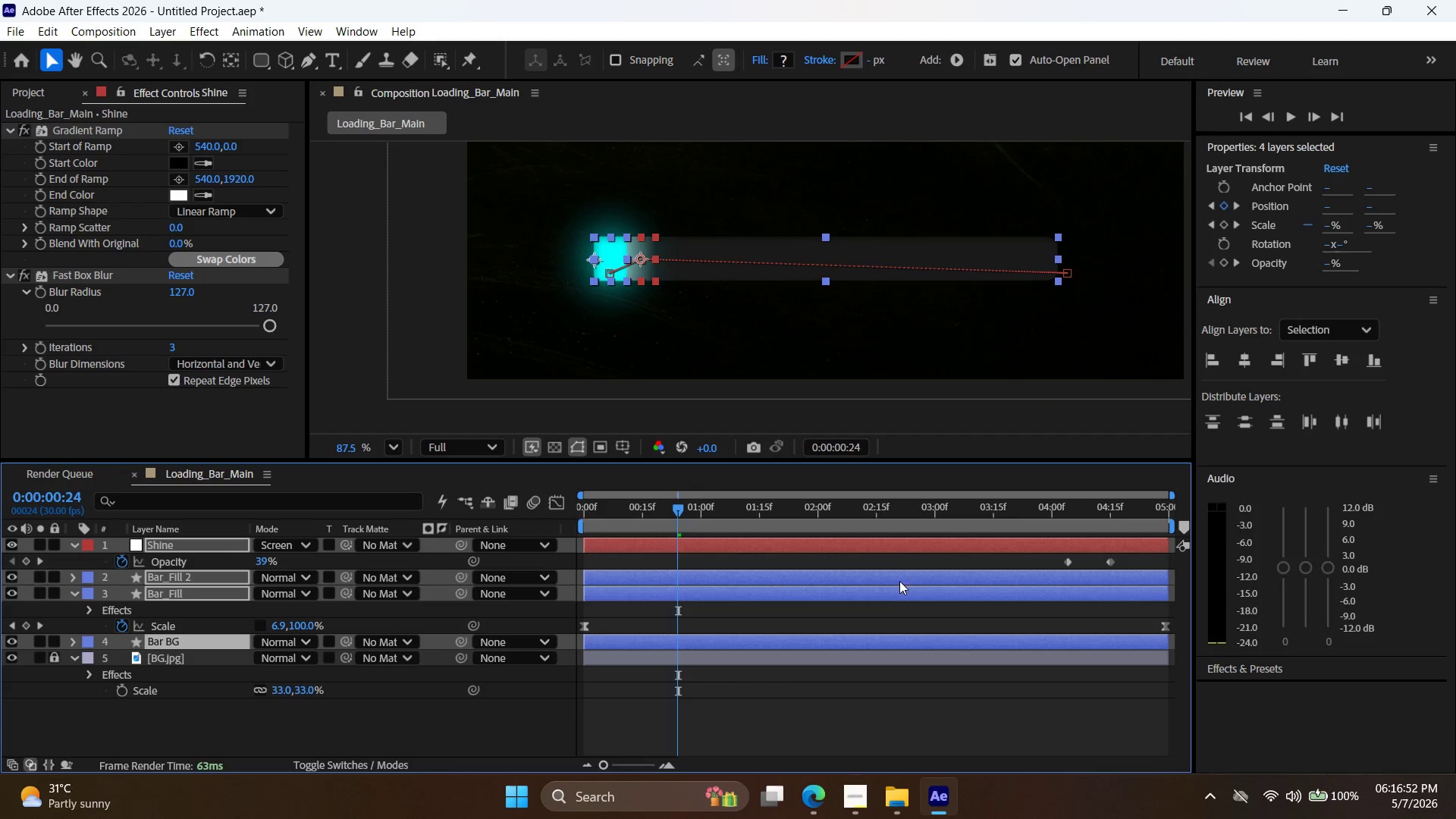 
hold_key(key=ShiftLeft, duration=0.61)
left_click([899, 545])
 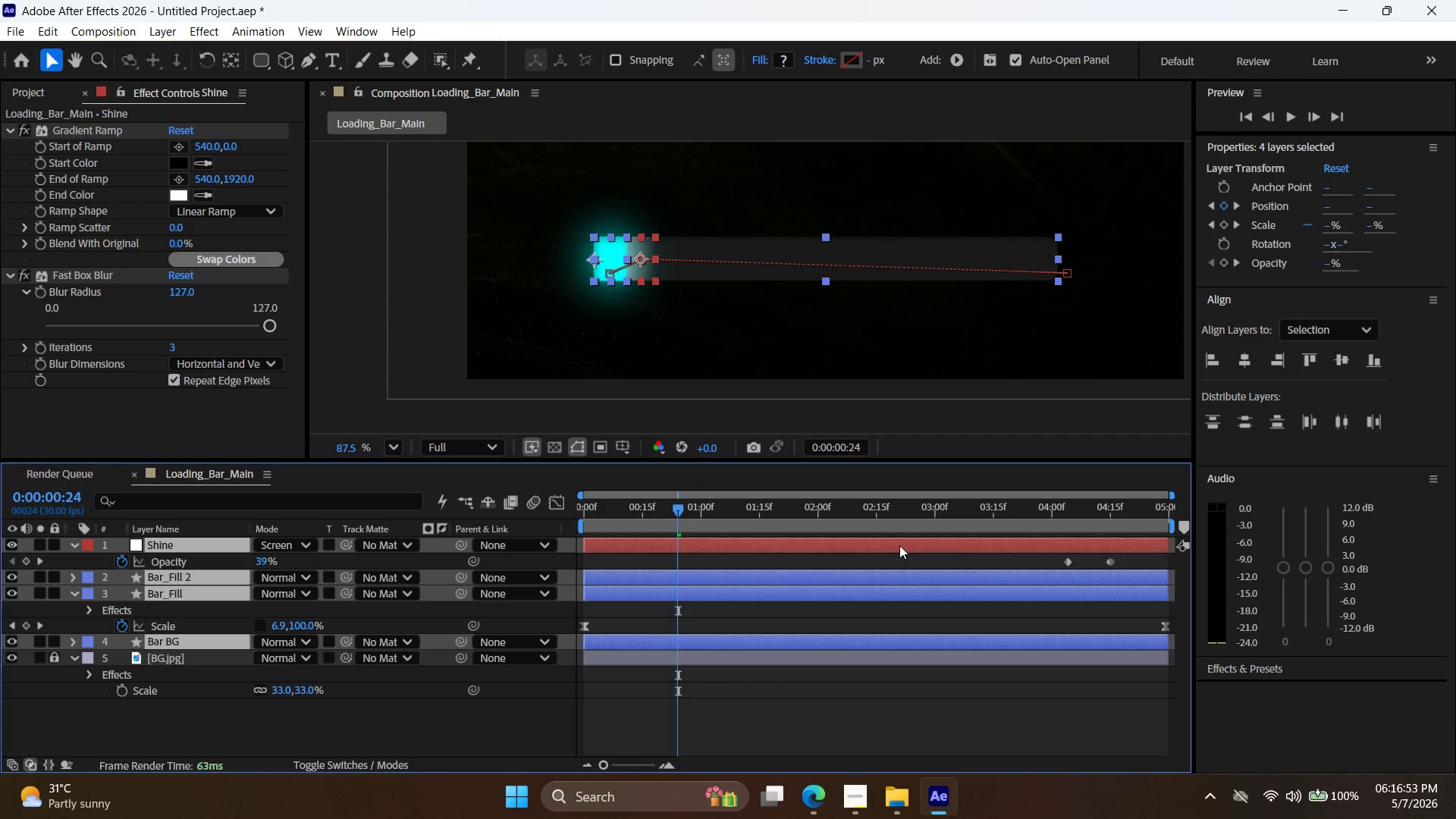 
right_click([899, 545])
 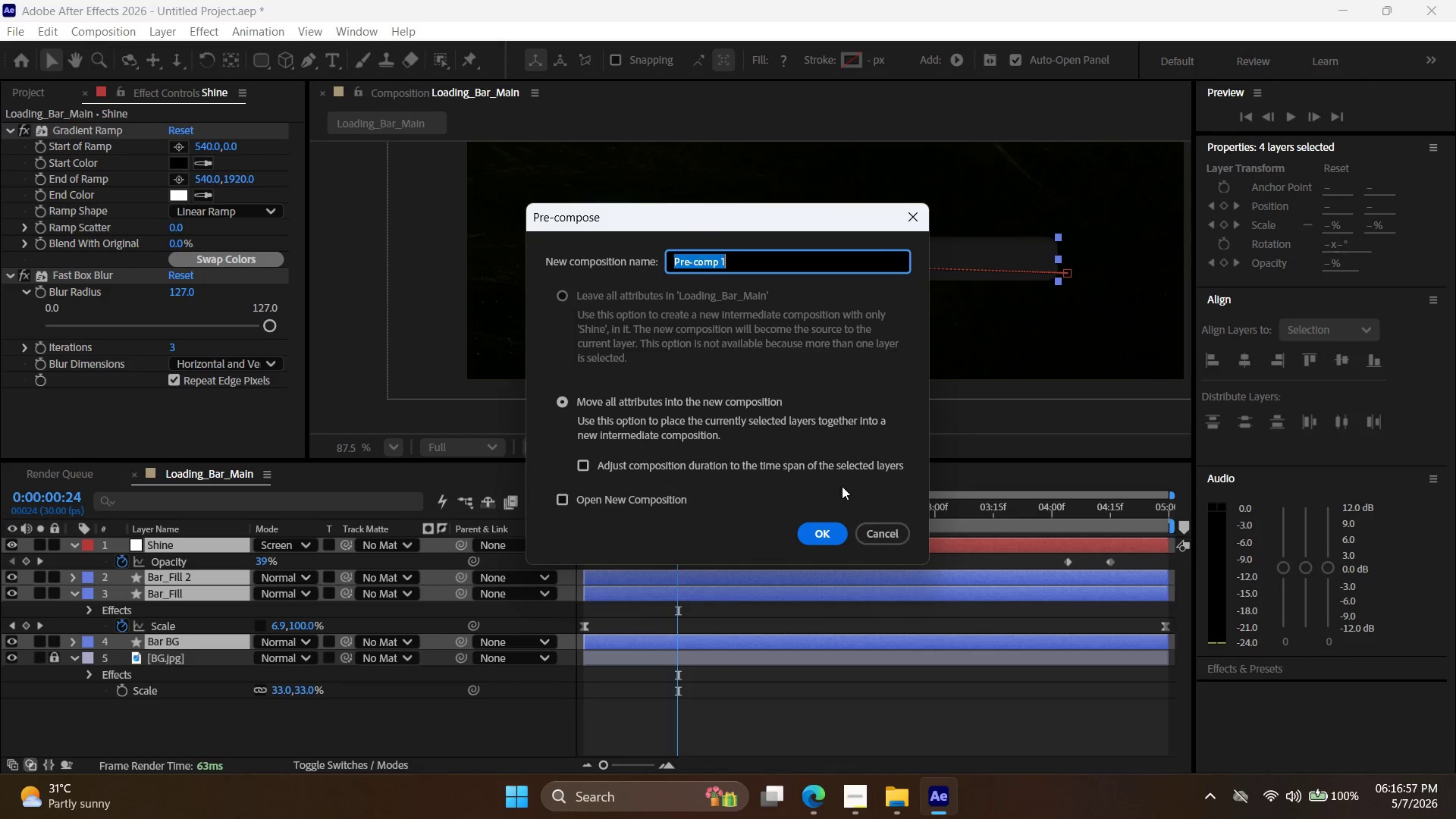 
left_click([824, 526])
 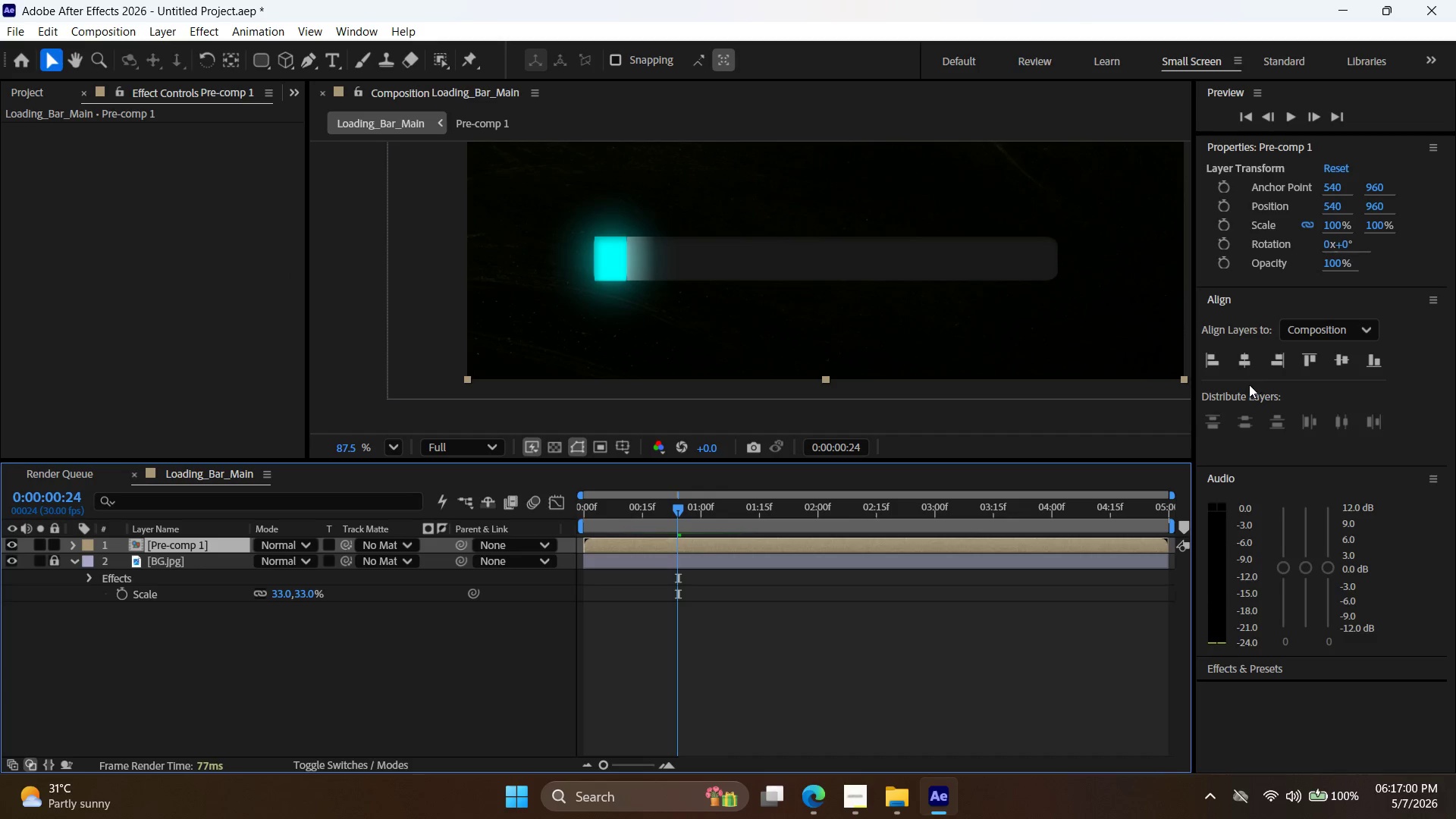 
double_click([1345, 359])
 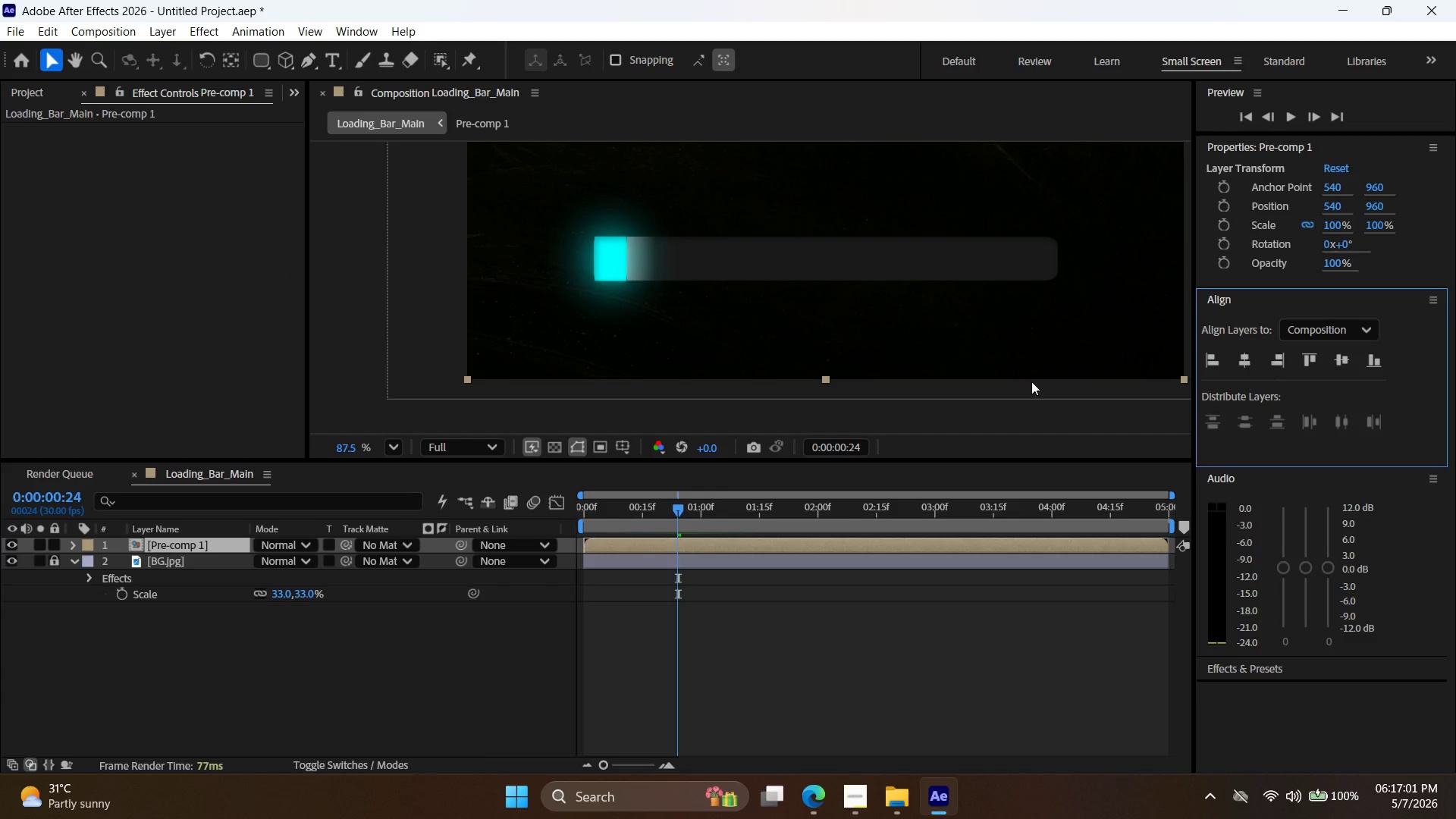 
hold_key(key=AltLeft, duration=1.78)
scroll: coordinate [836, 365], scroll_direction: down, amount: 13.0
 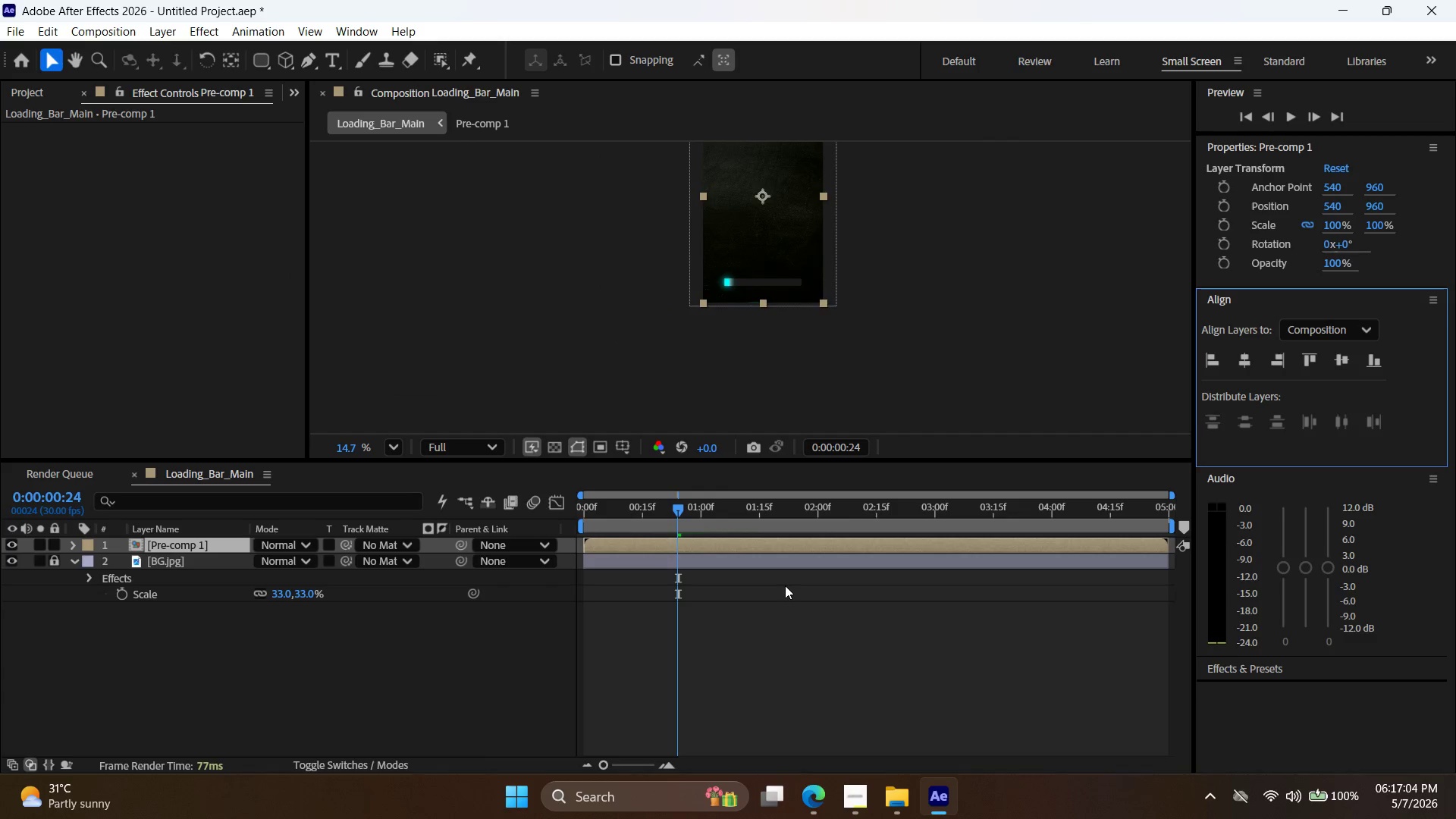 
left_click([786, 581])
 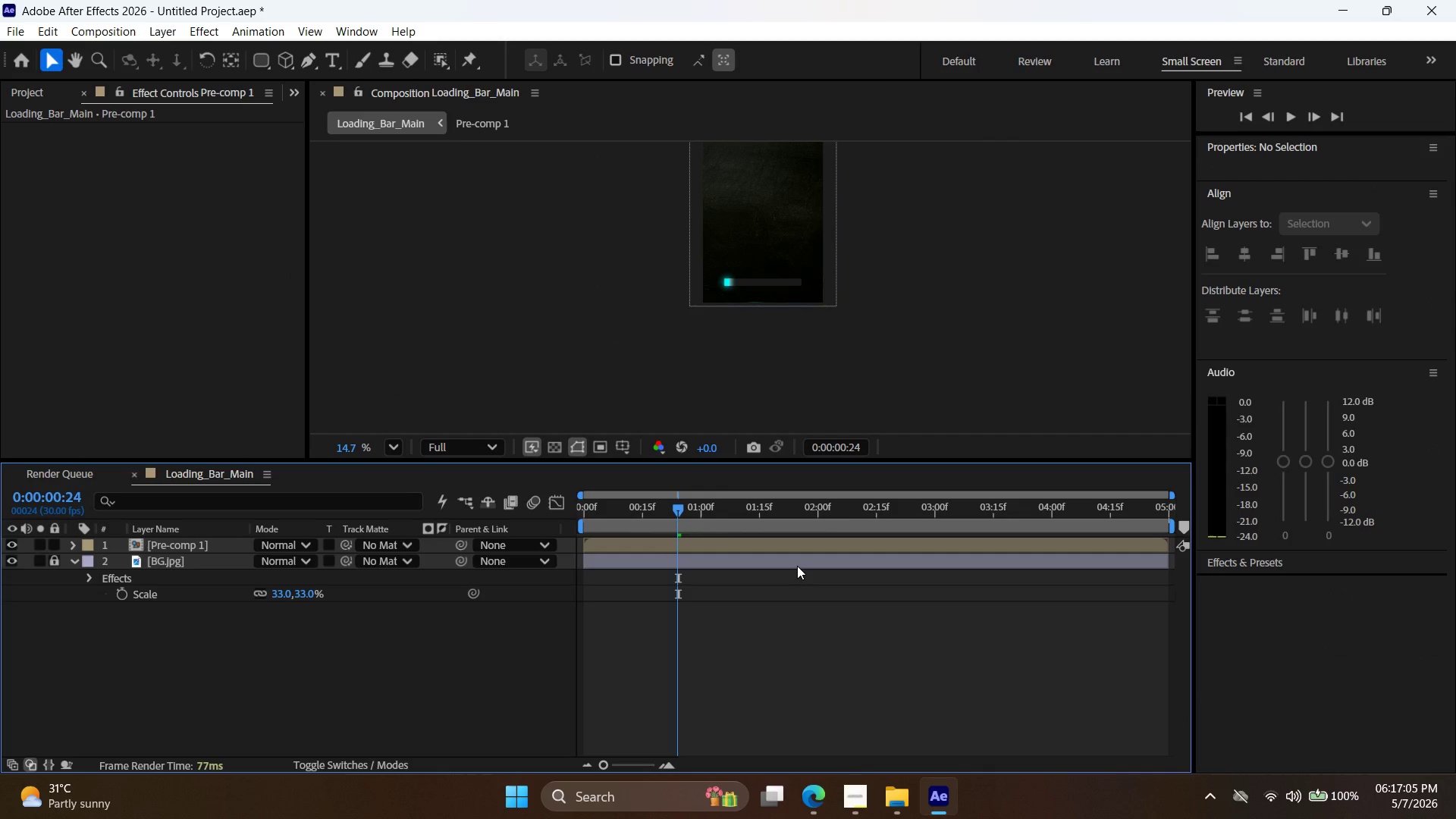 
left_click([797, 566])
 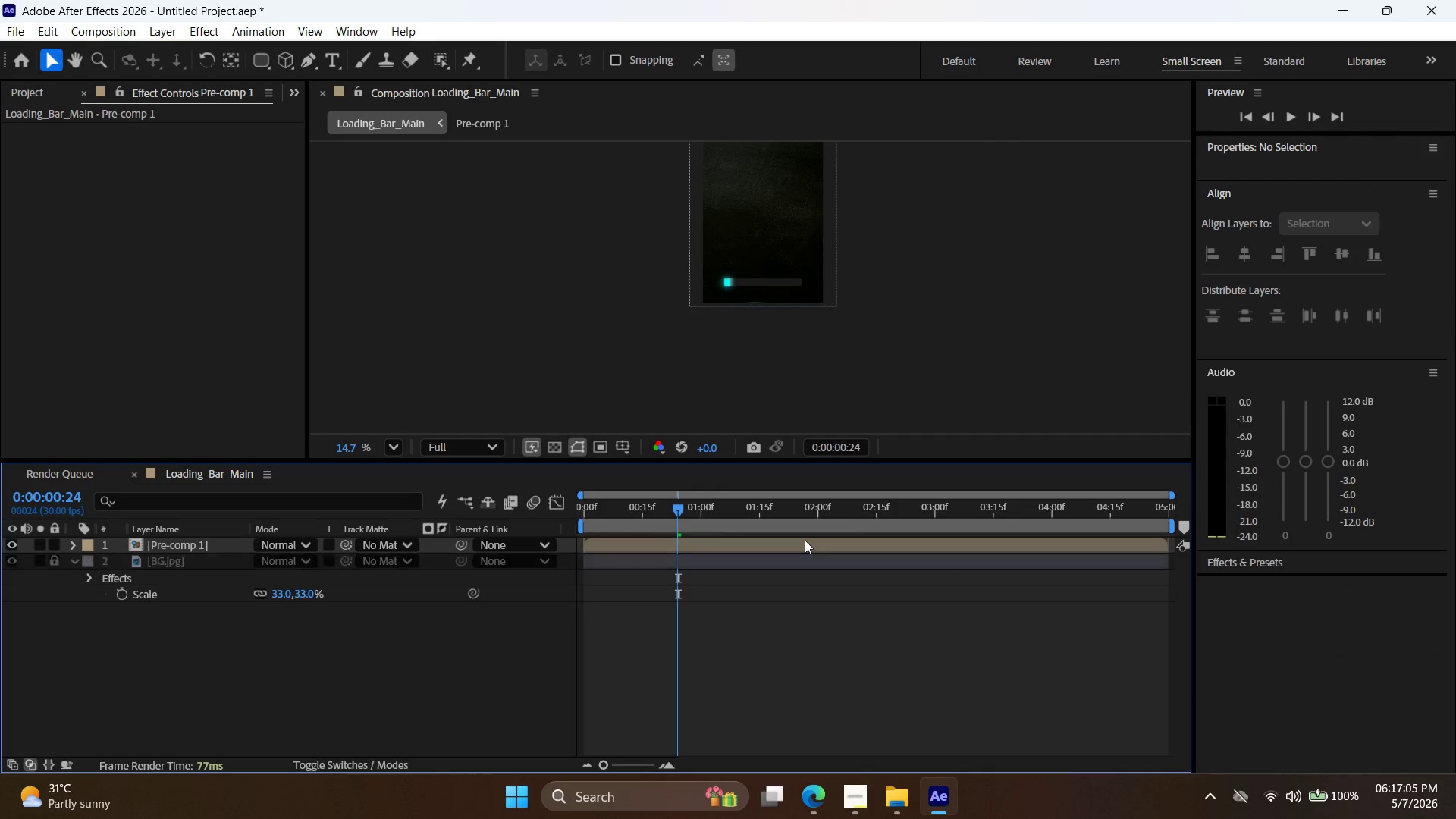 
left_click([805, 540])
 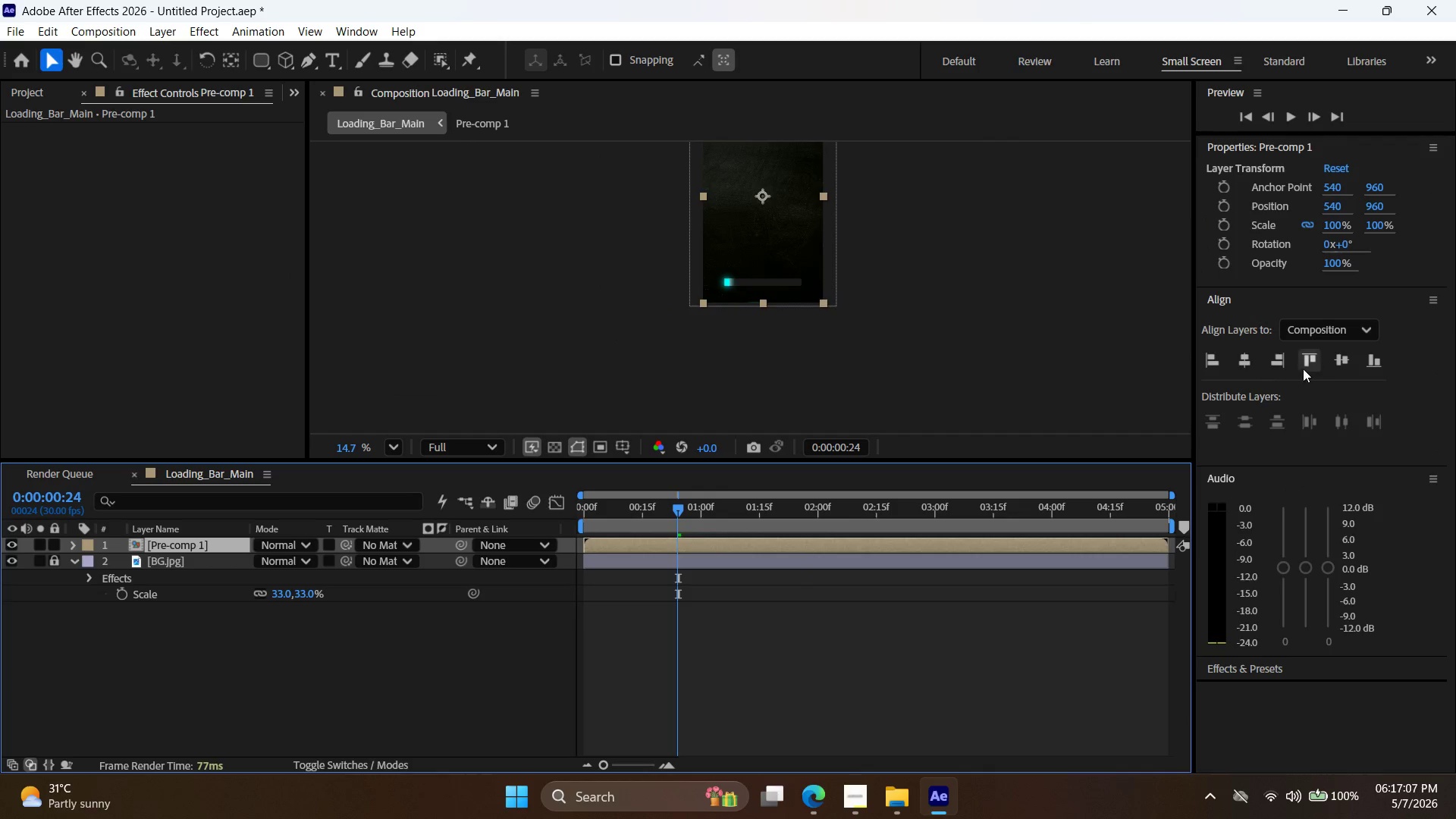 
left_click([1341, 361])
 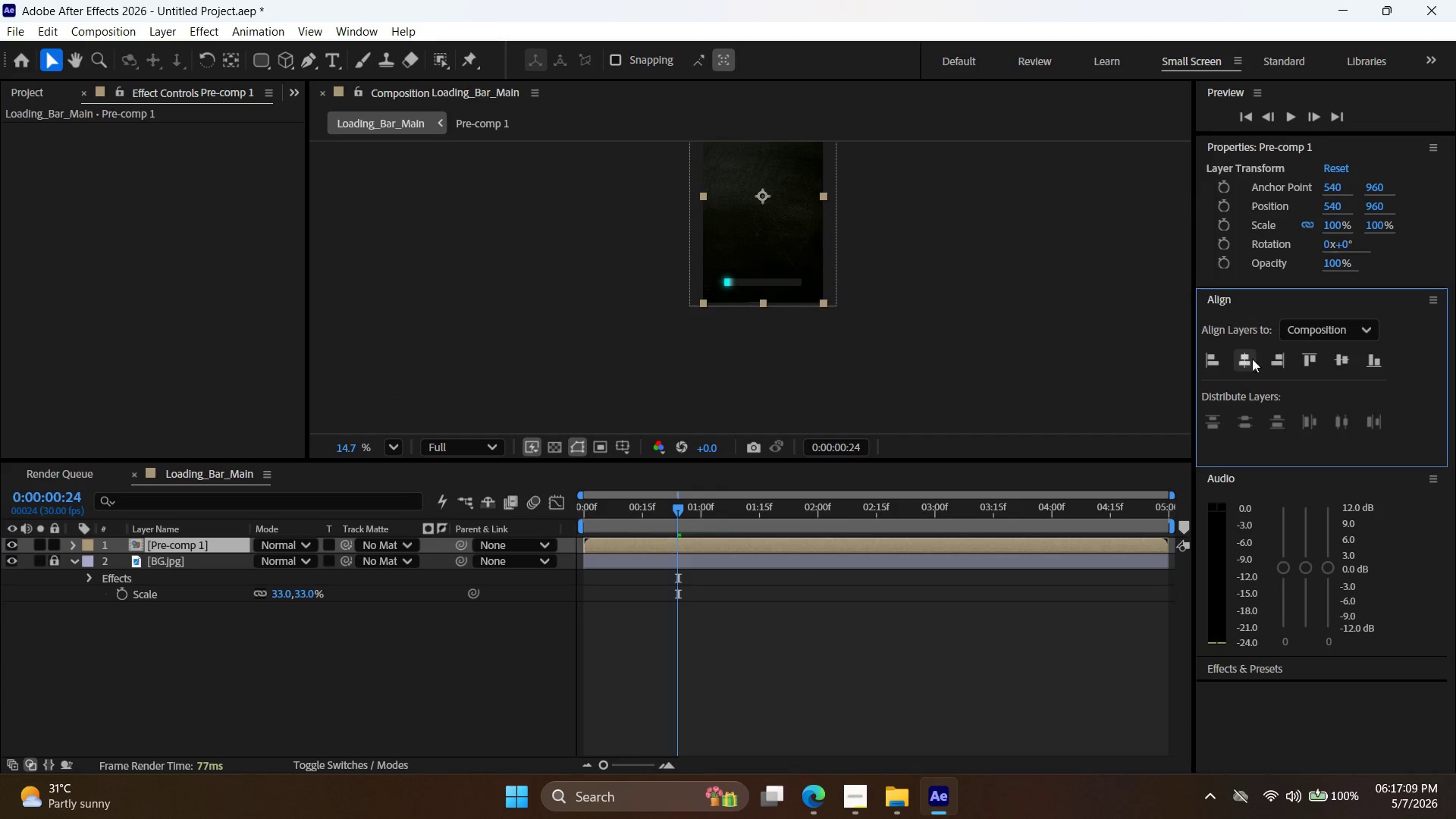 
double_click([1334, 360])
 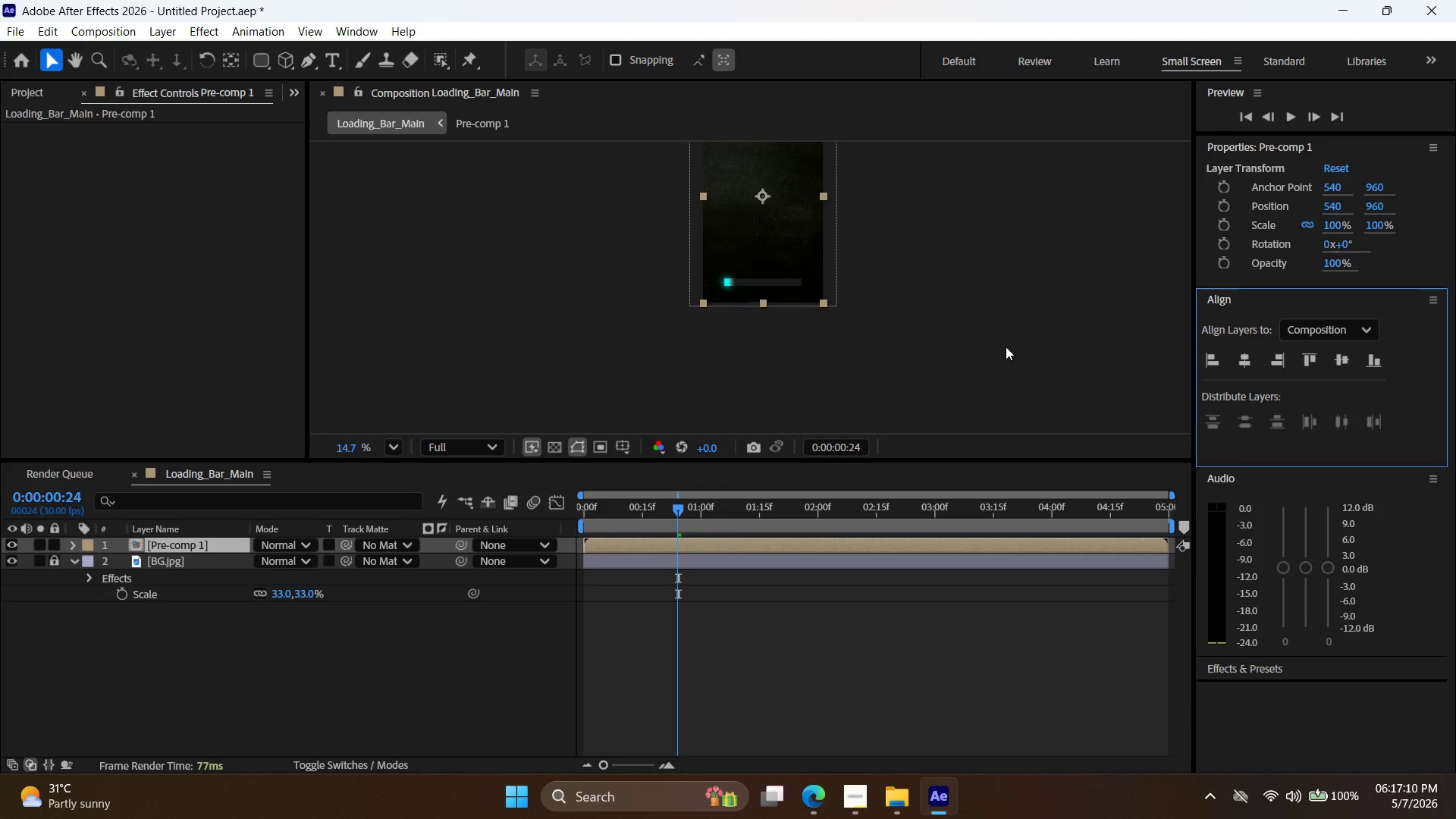 
left_click([1006, 346])
 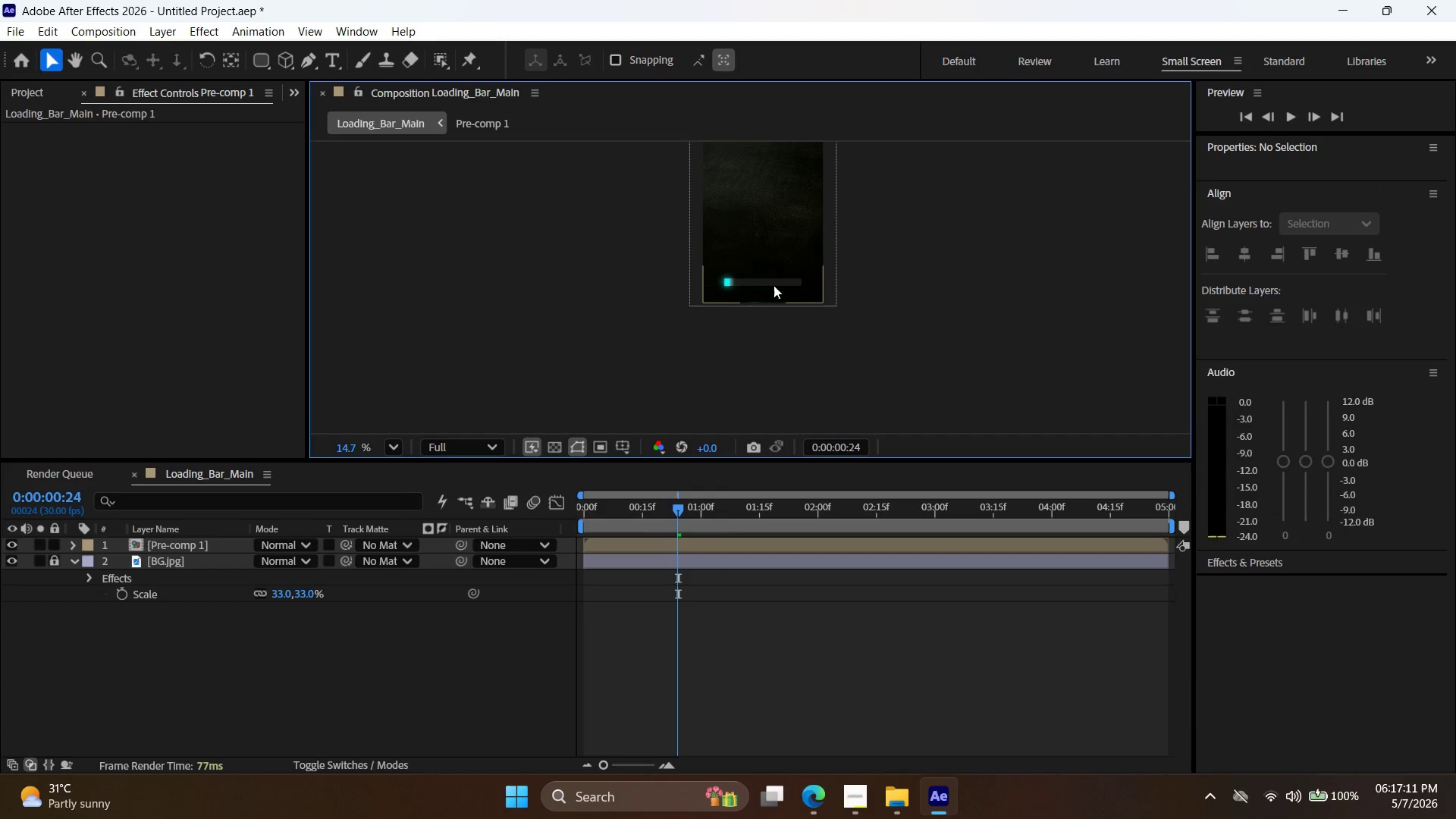 
left_click_drag(start_coordinate=[774, 285], to_coordinate=[775, 209])
 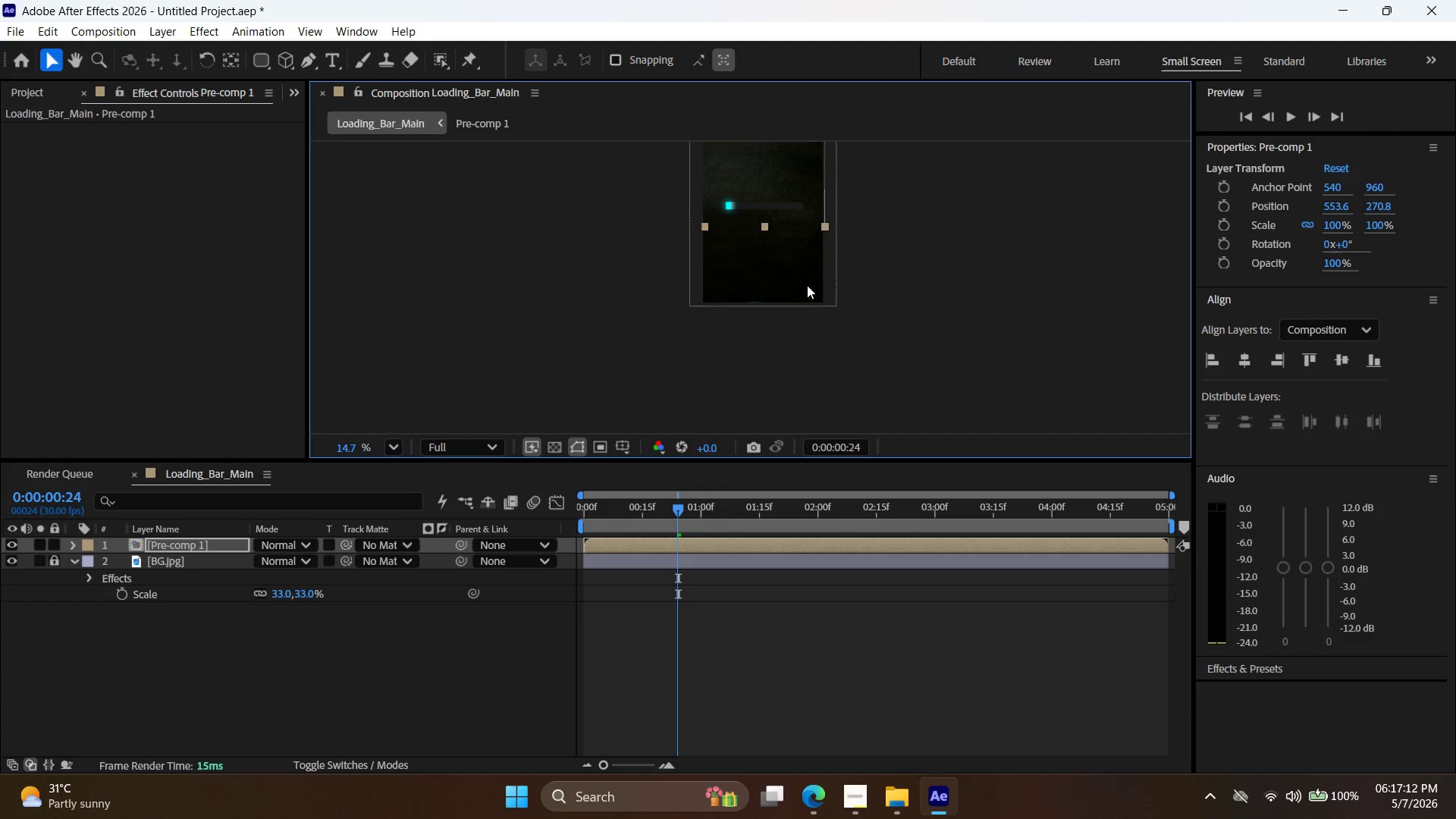 
hold_key(key=Space, duration=0.81)
 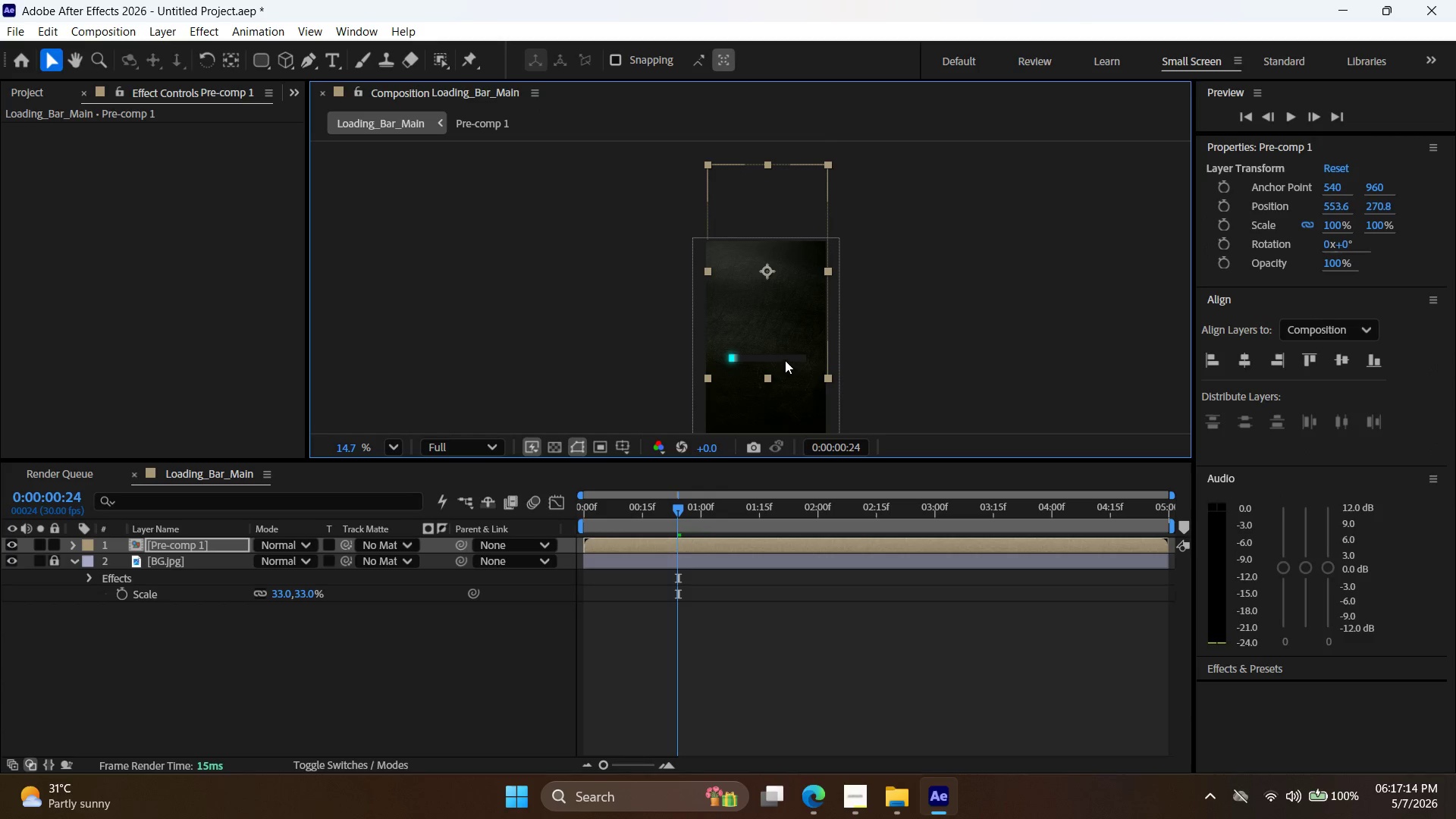 
left_click_drag(start_coordinate=[856, 275], to_coordinate=[859, 426])
 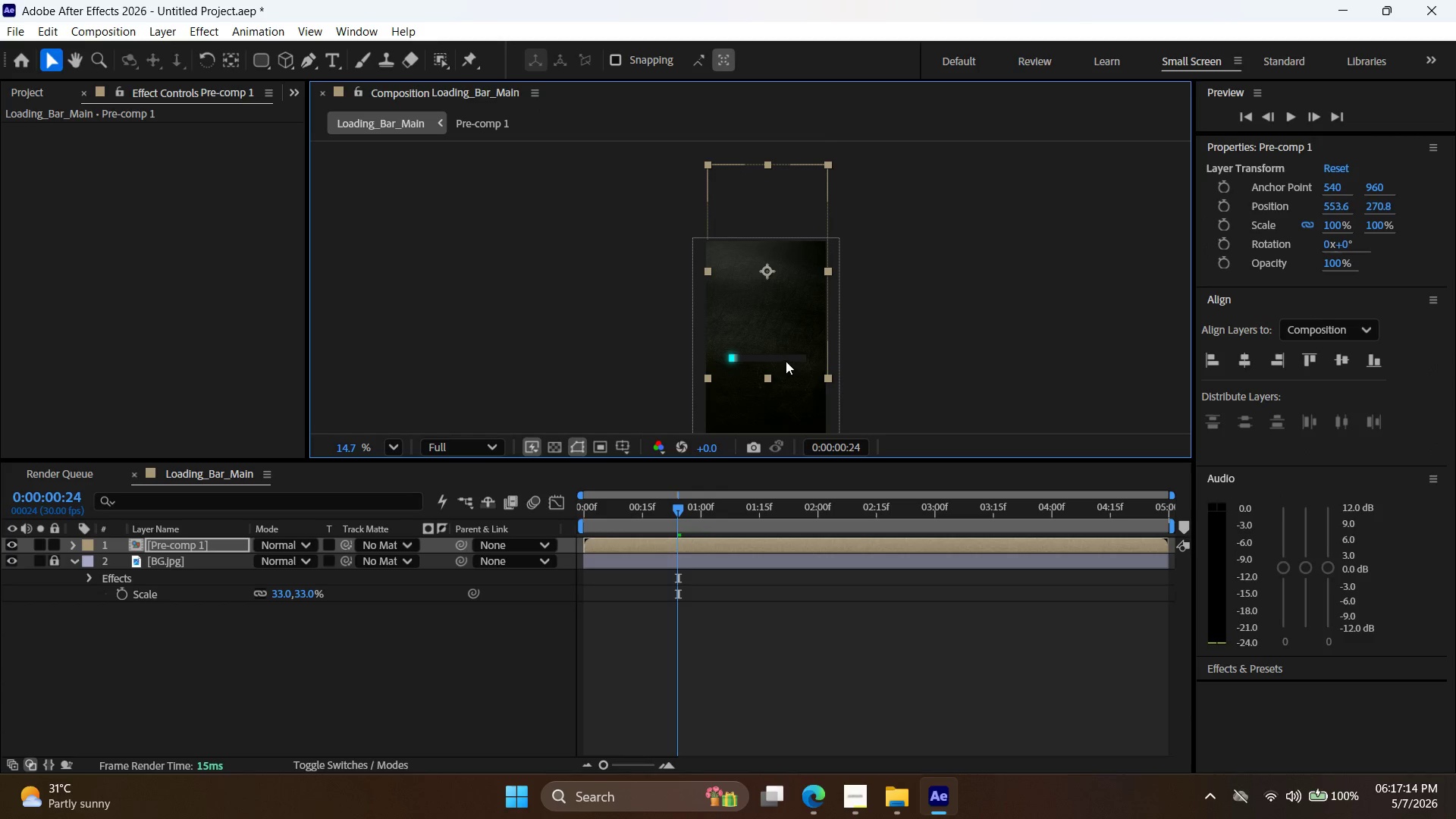 
left_click_drag(start_coordinate=[785, 360], to_coordinate=[784, 352])
 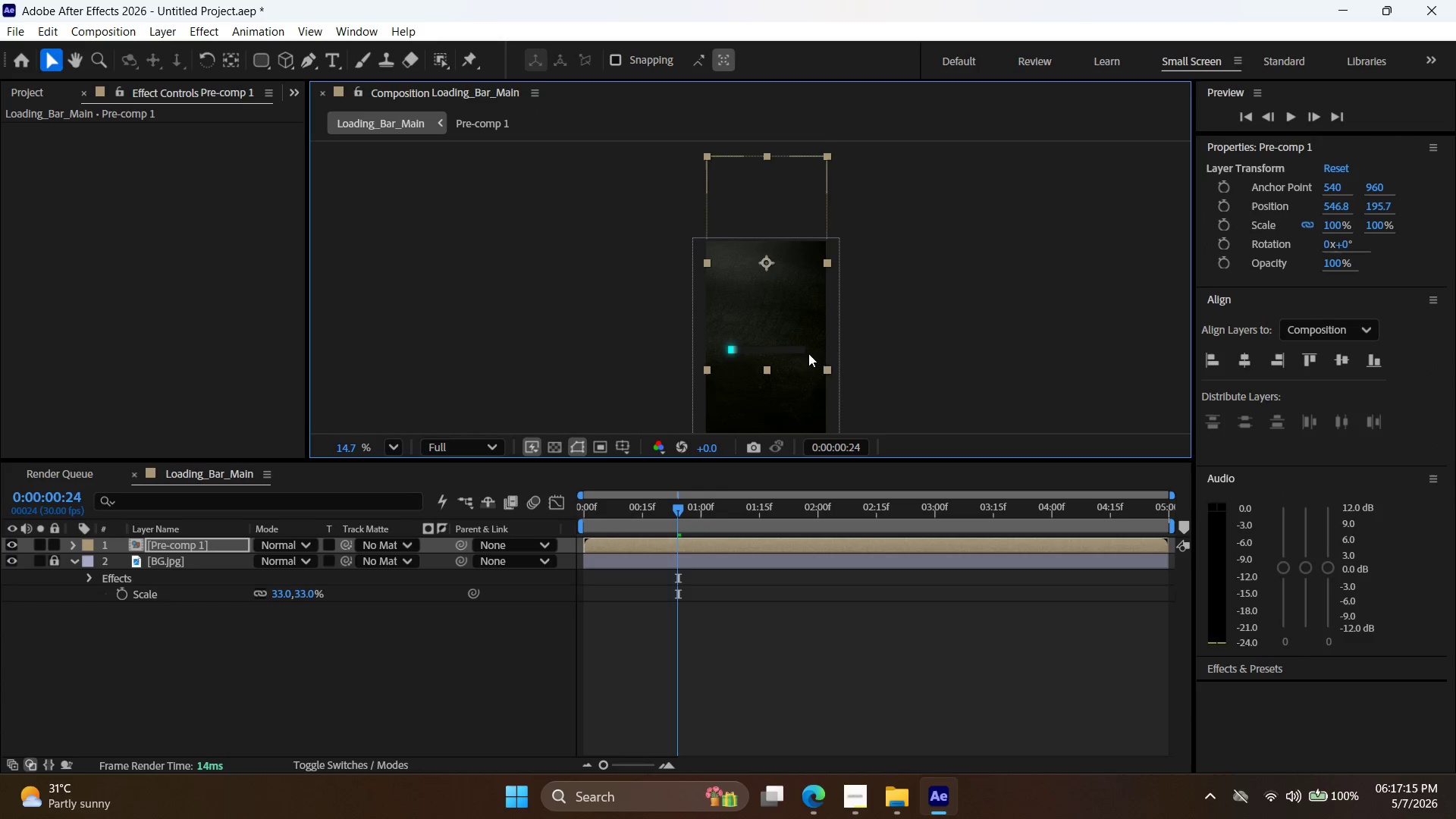 
key(Control+Z)
 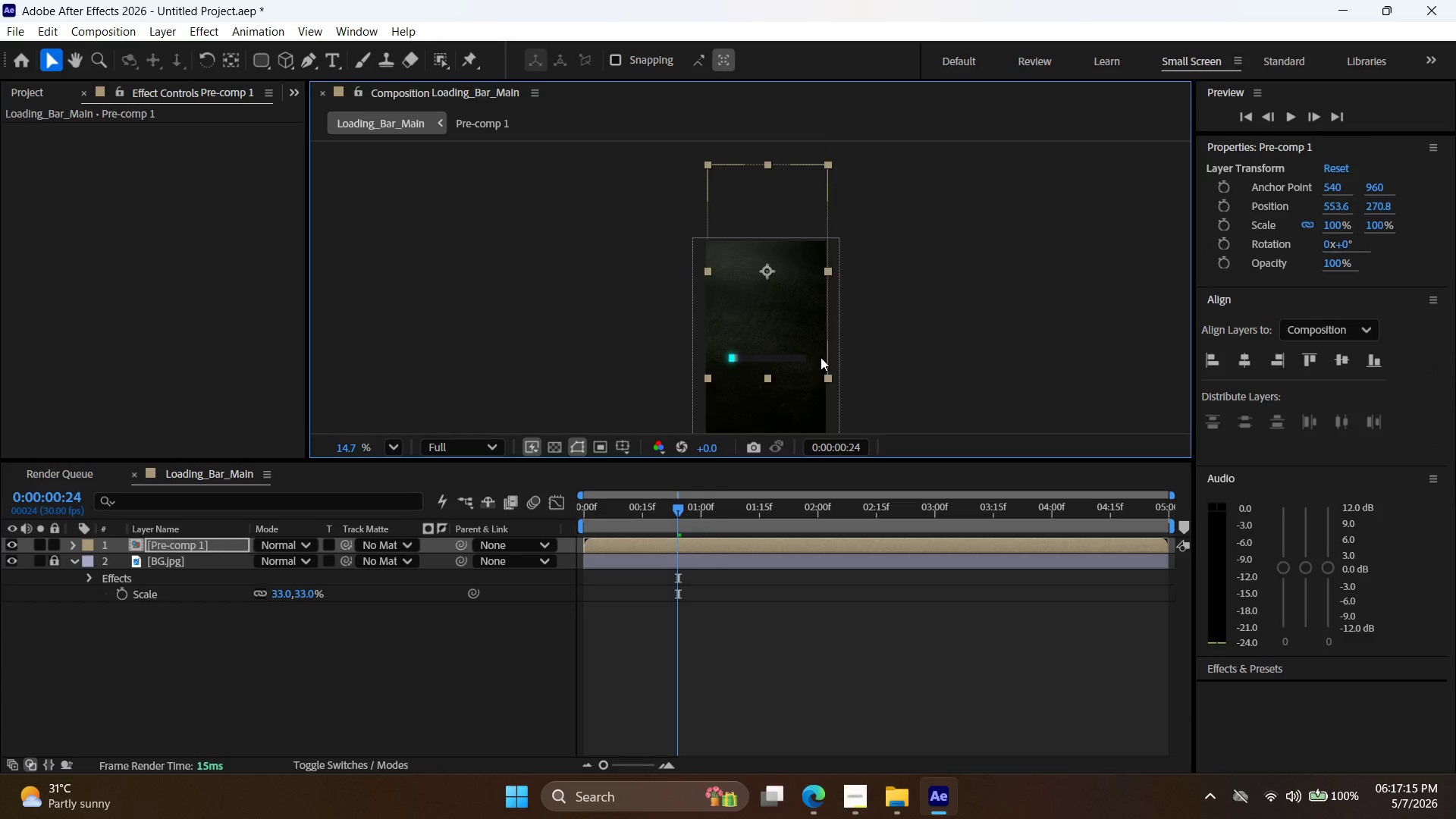 
key(Control+Z)
 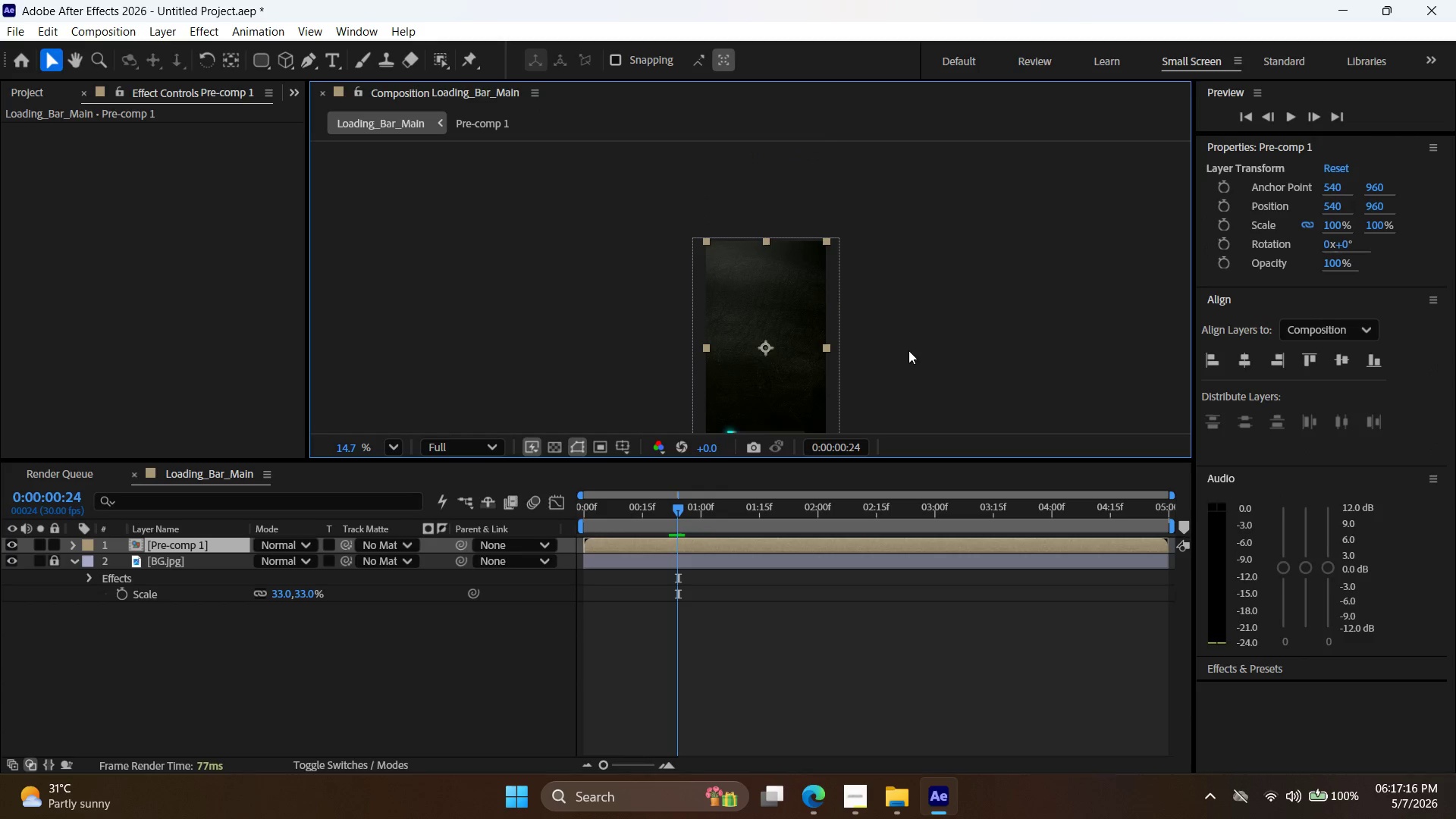 
key(Alt+AltLeft)
 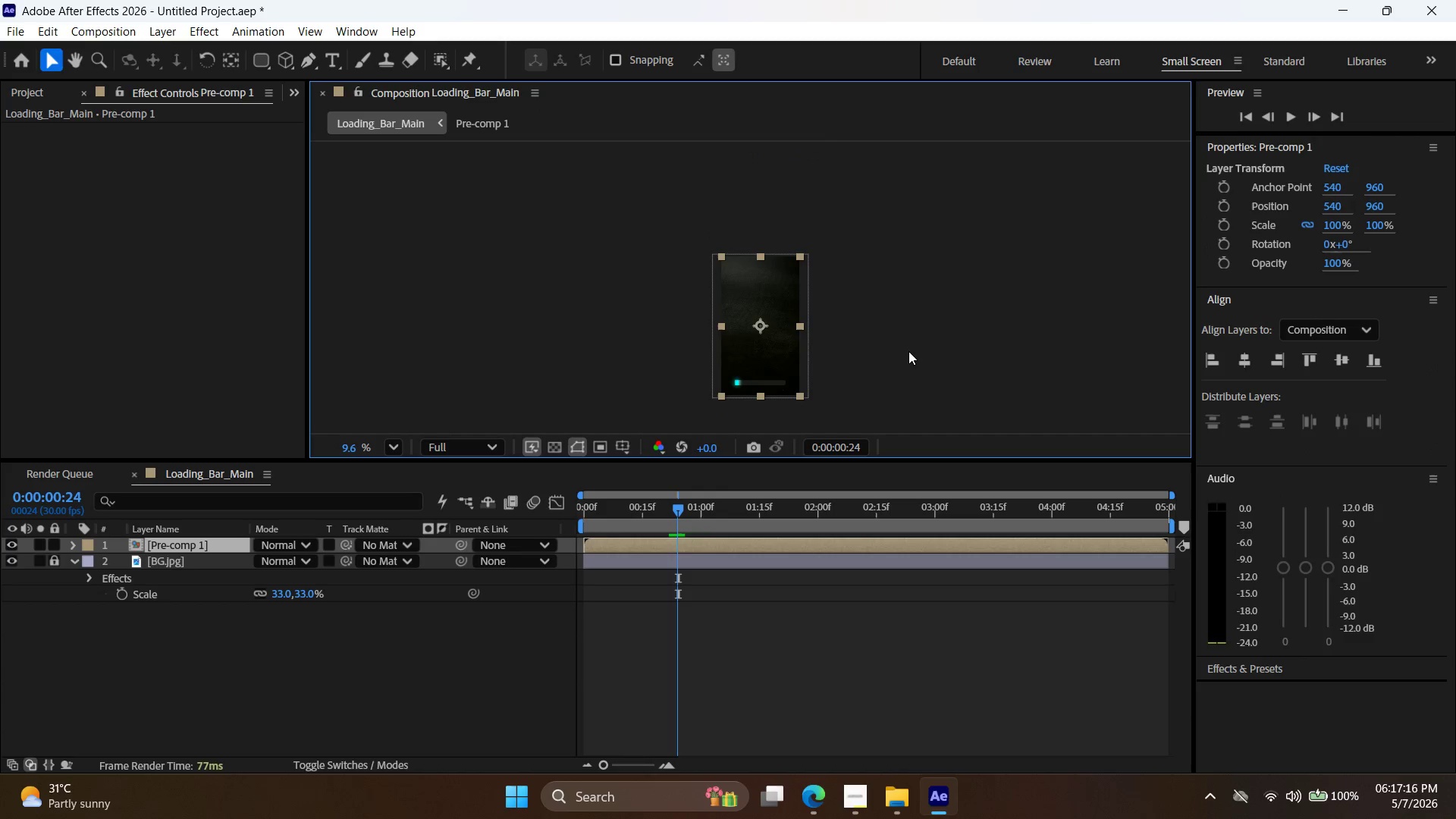 
scroll: coordinate [908, 351], scroll_direction: down, amount: 3.0
 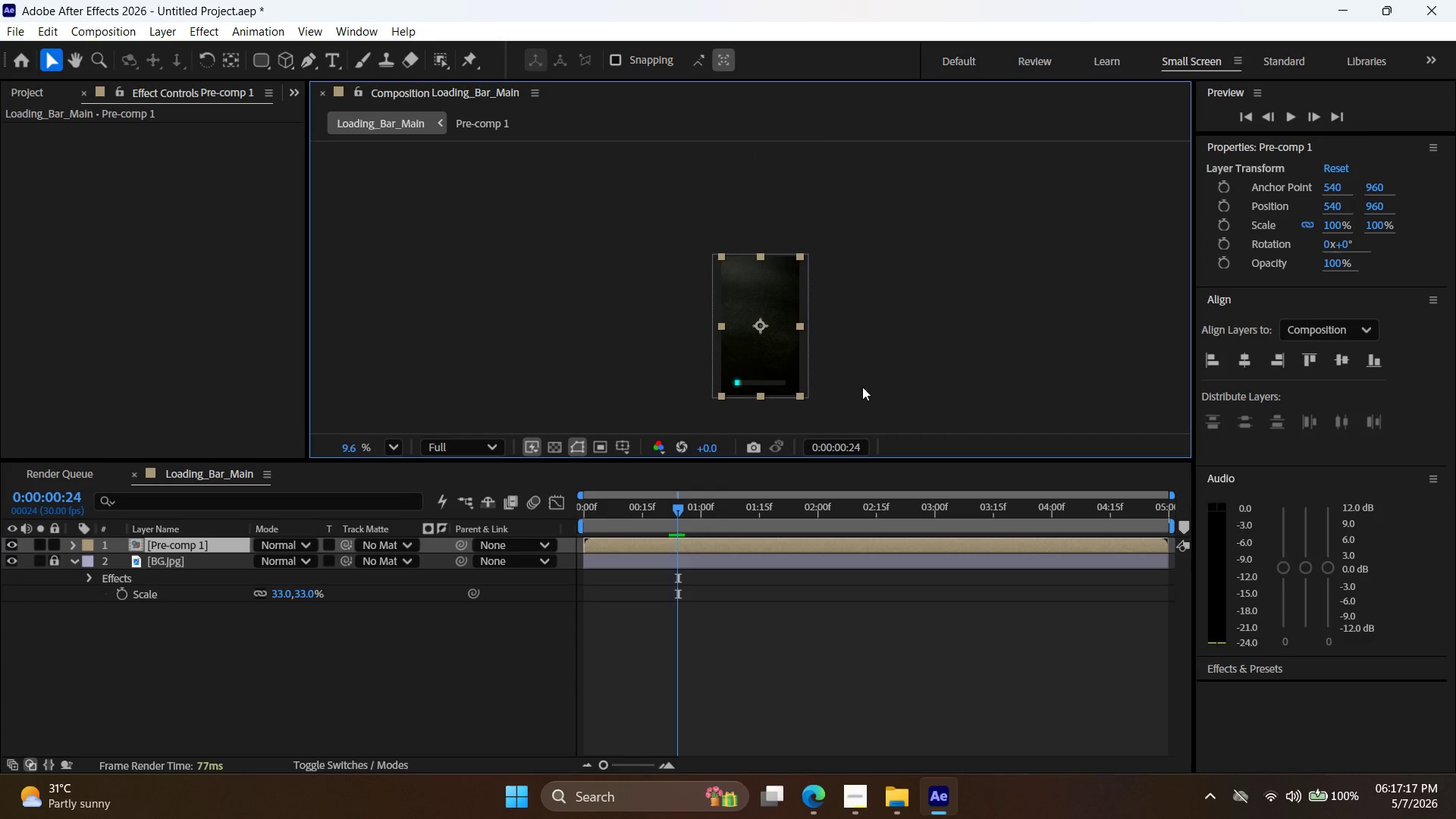 
key(Alt+AltLeft)
 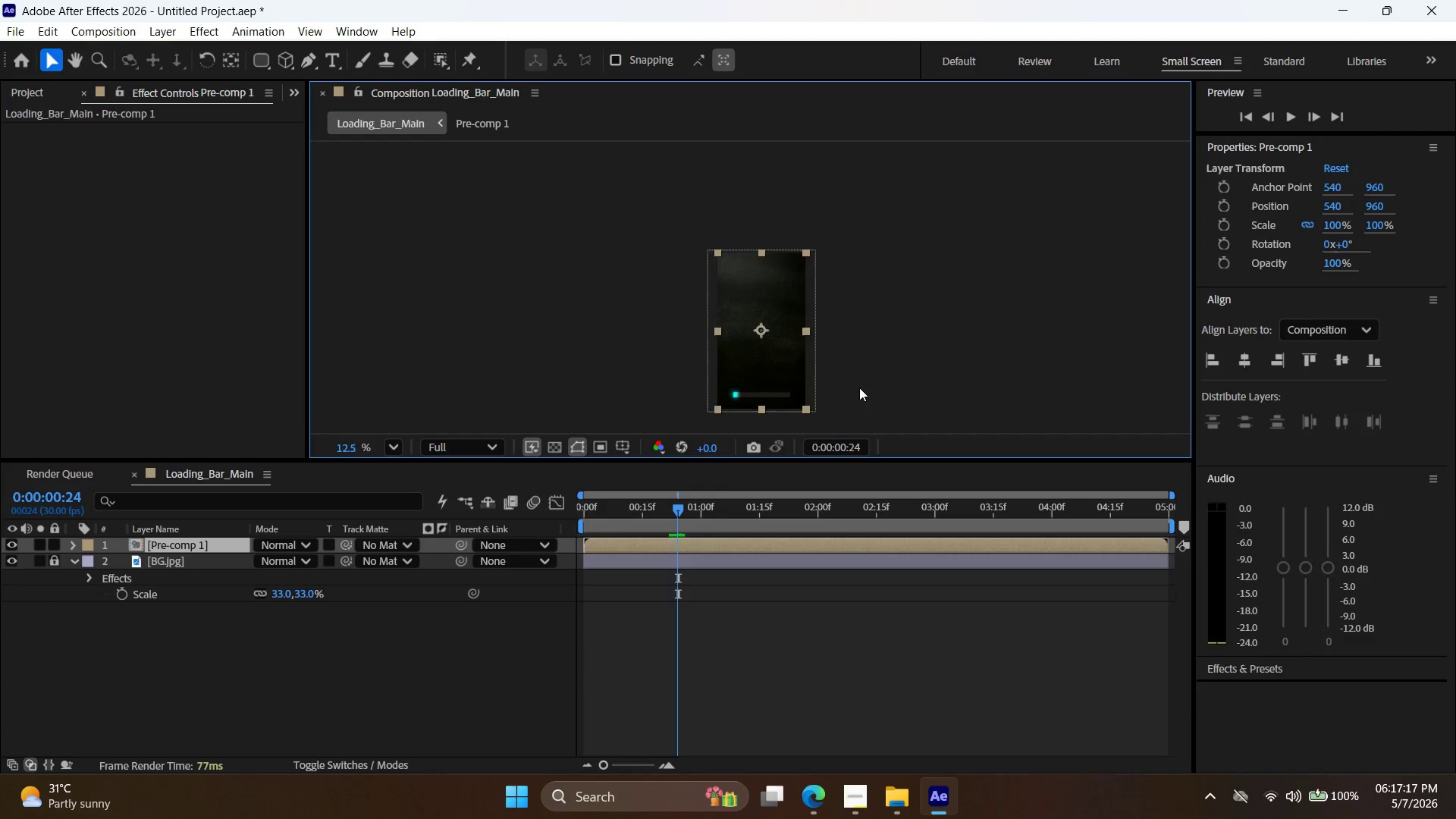 
scroll: coordinate [859, 388], scroll_direction: up, amount: 2.0
 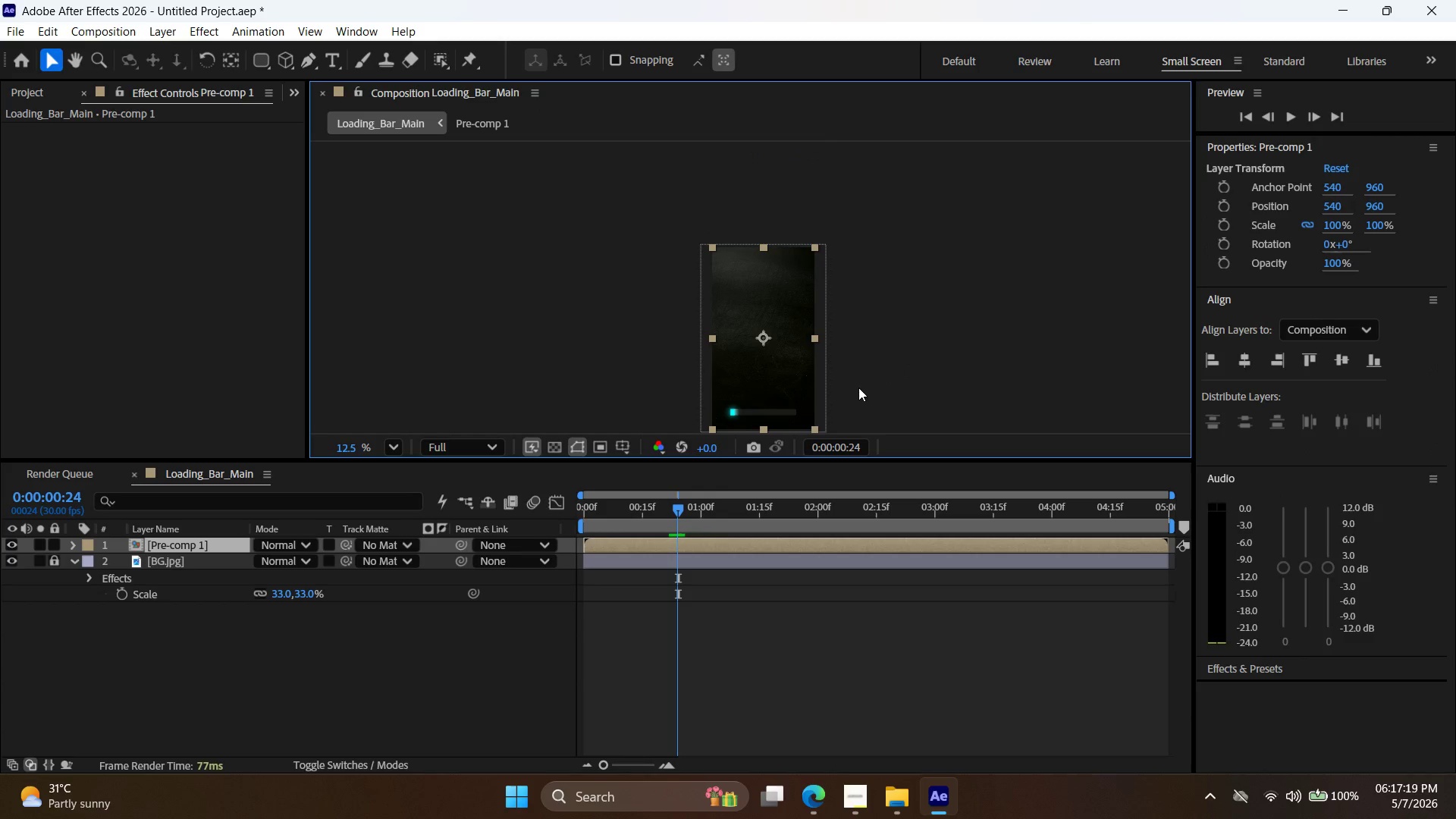 
key(Control+Z)
 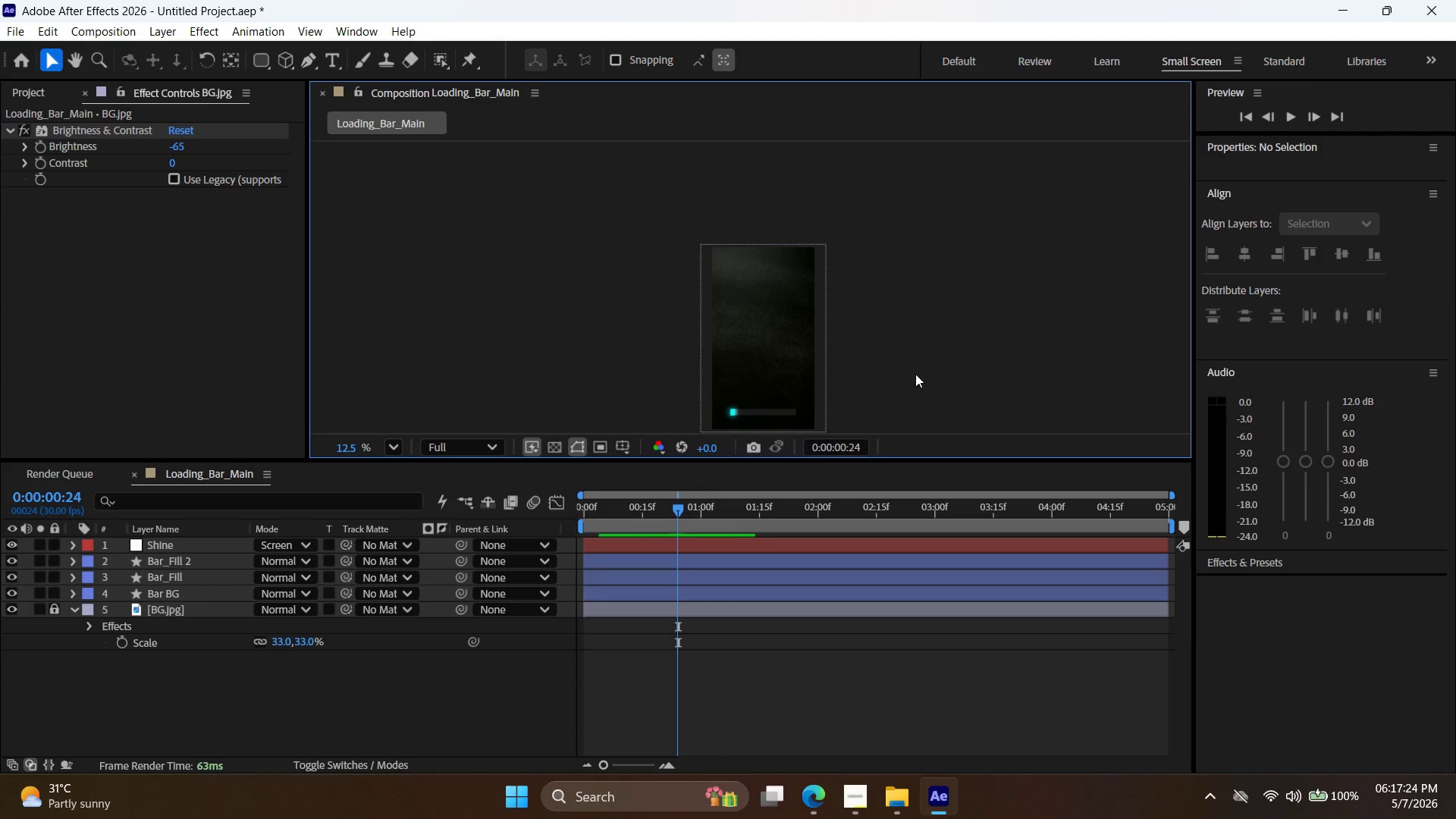 
wait(5.81)
 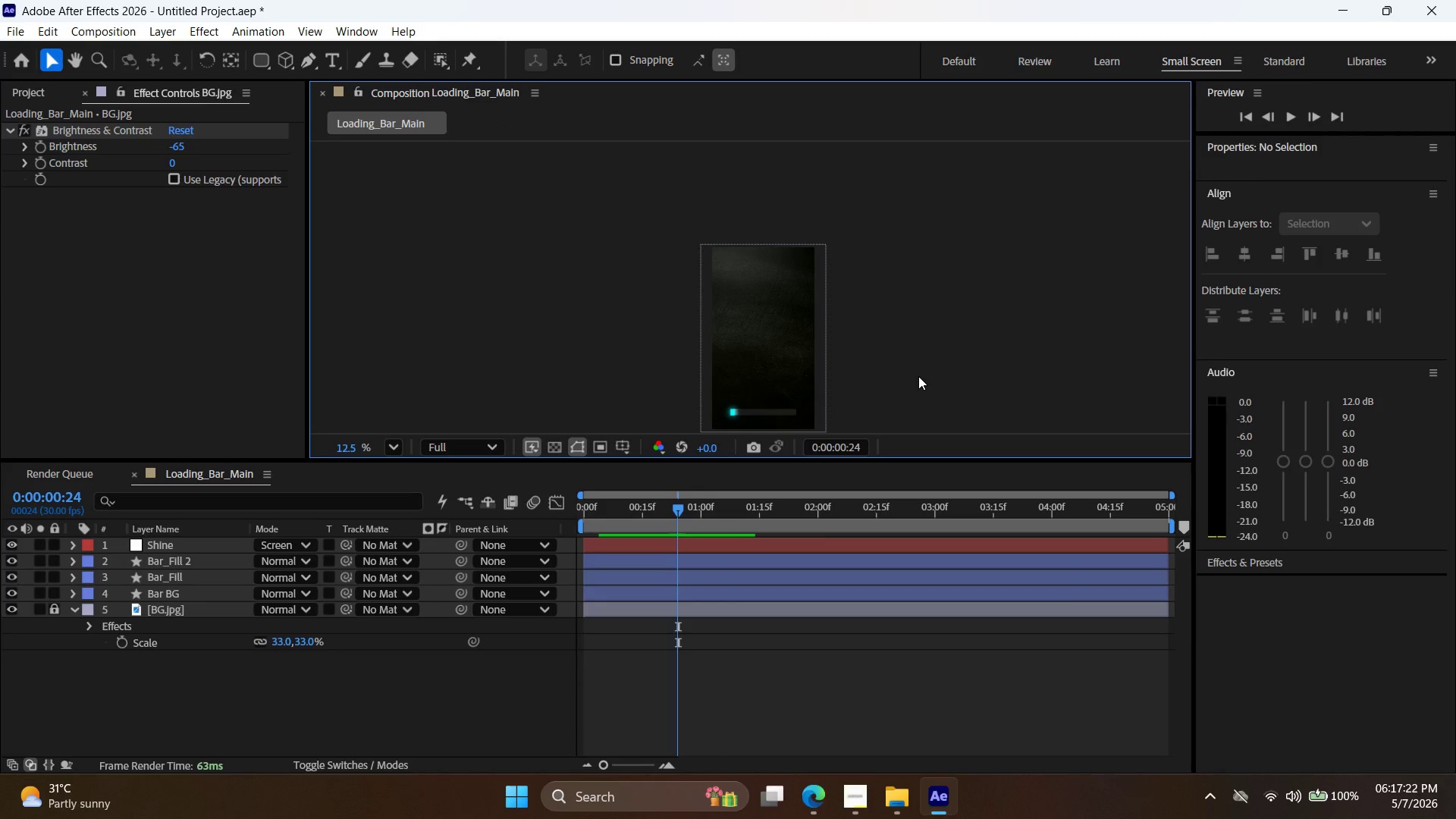 
left_click([852, 789])